 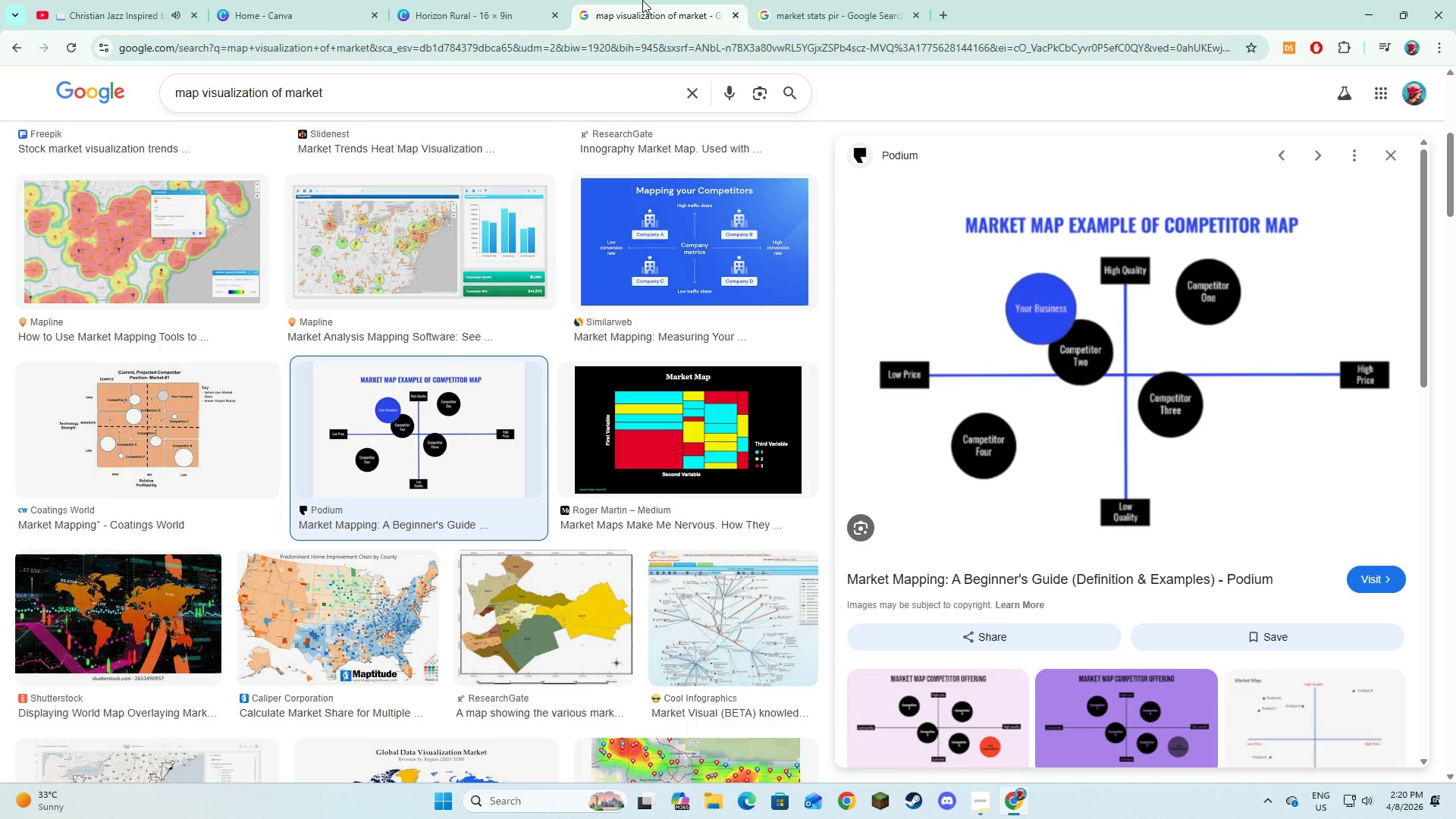 
left_click([841, 0])
 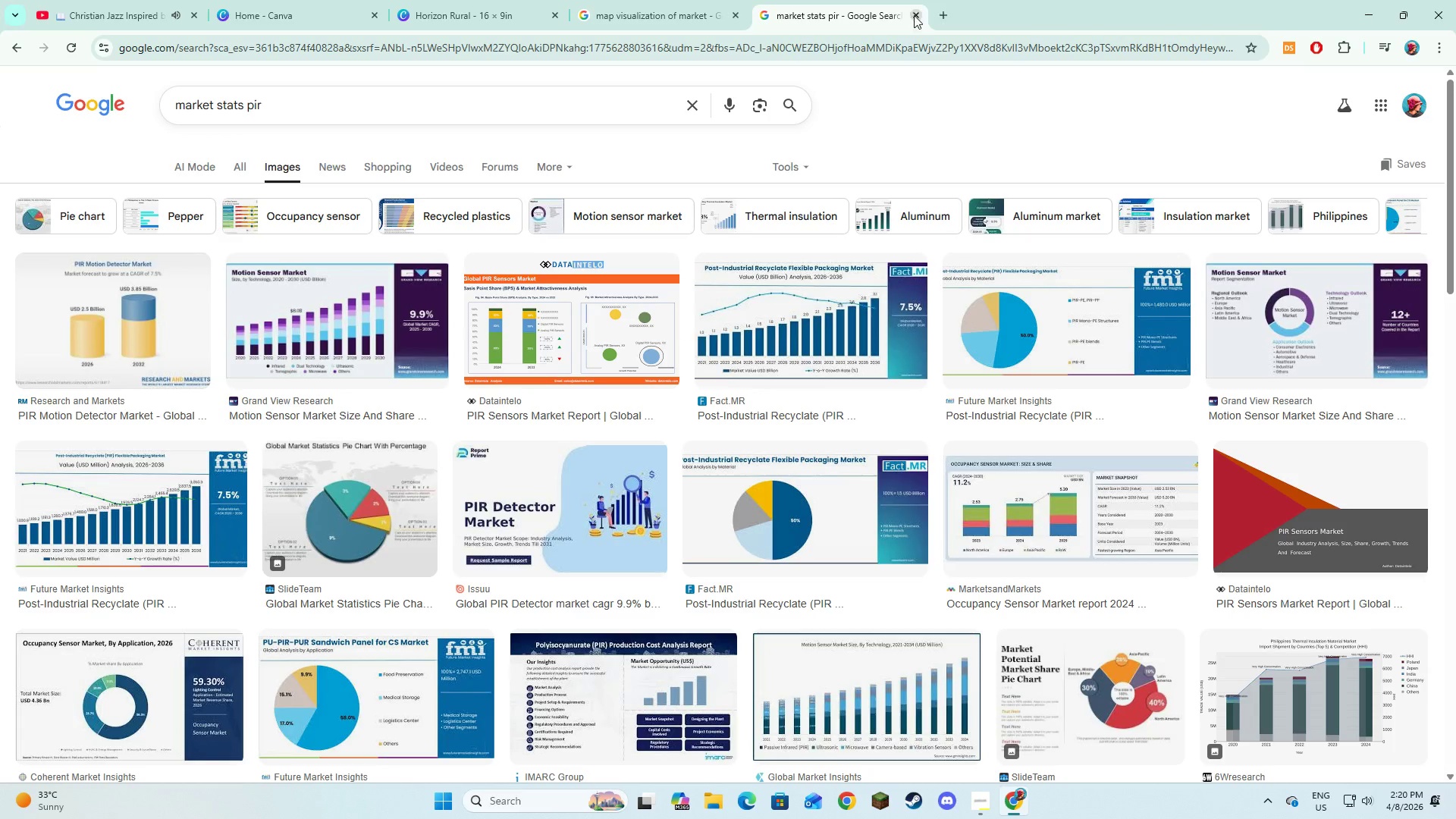 
left_click([915, 15])
 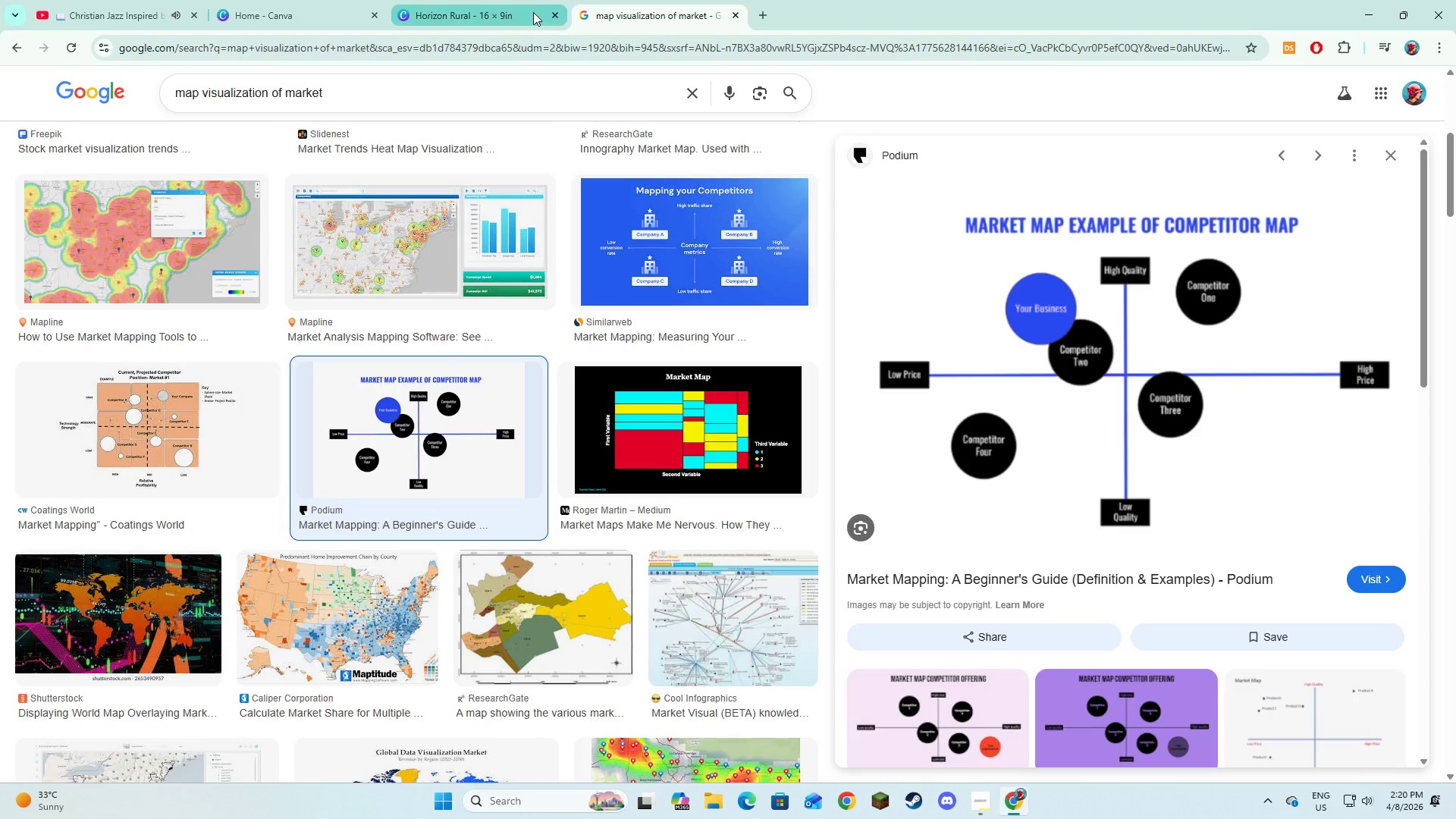 
left_click([532, 5])
 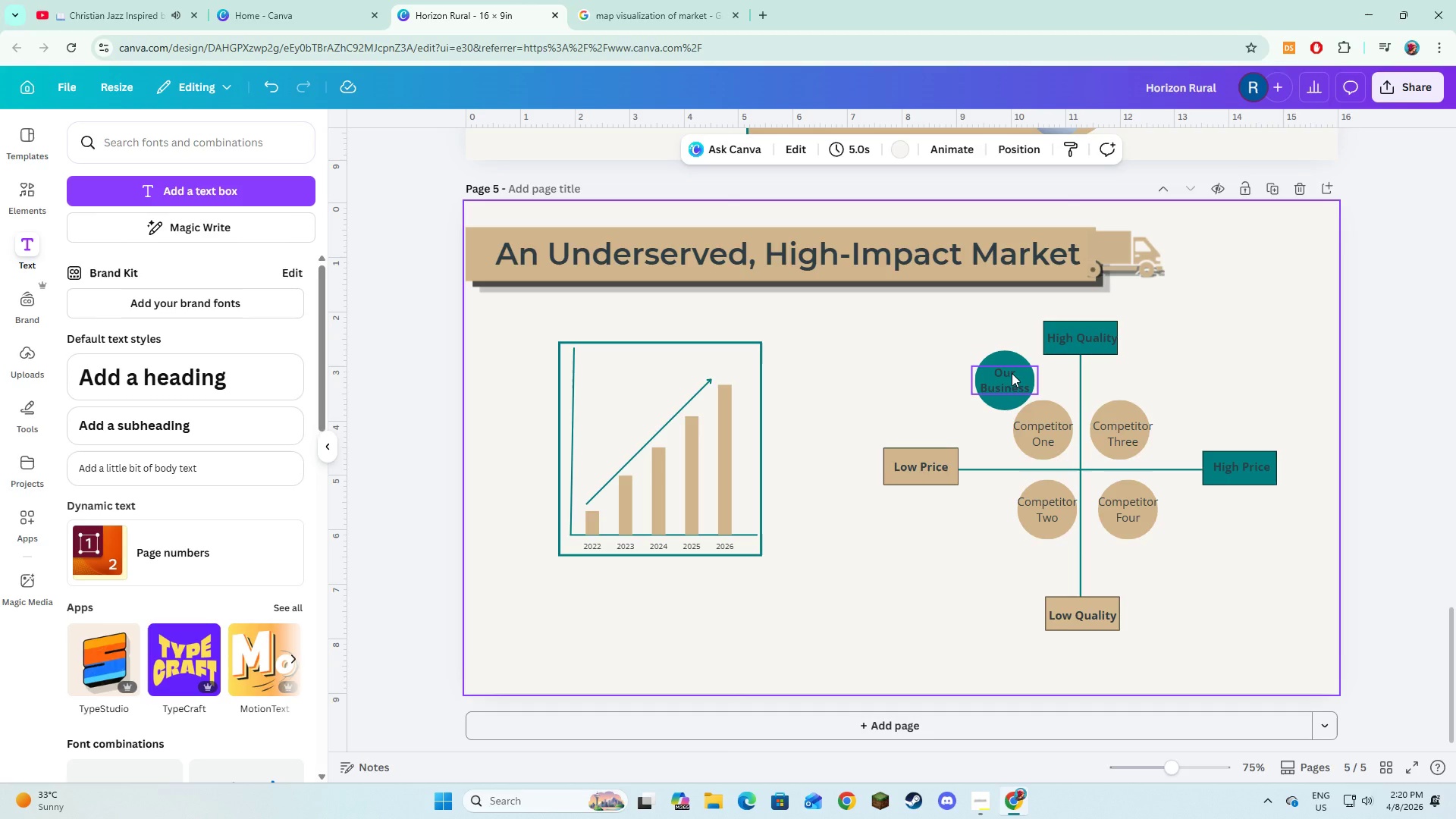 
left_click([1012, 373])
 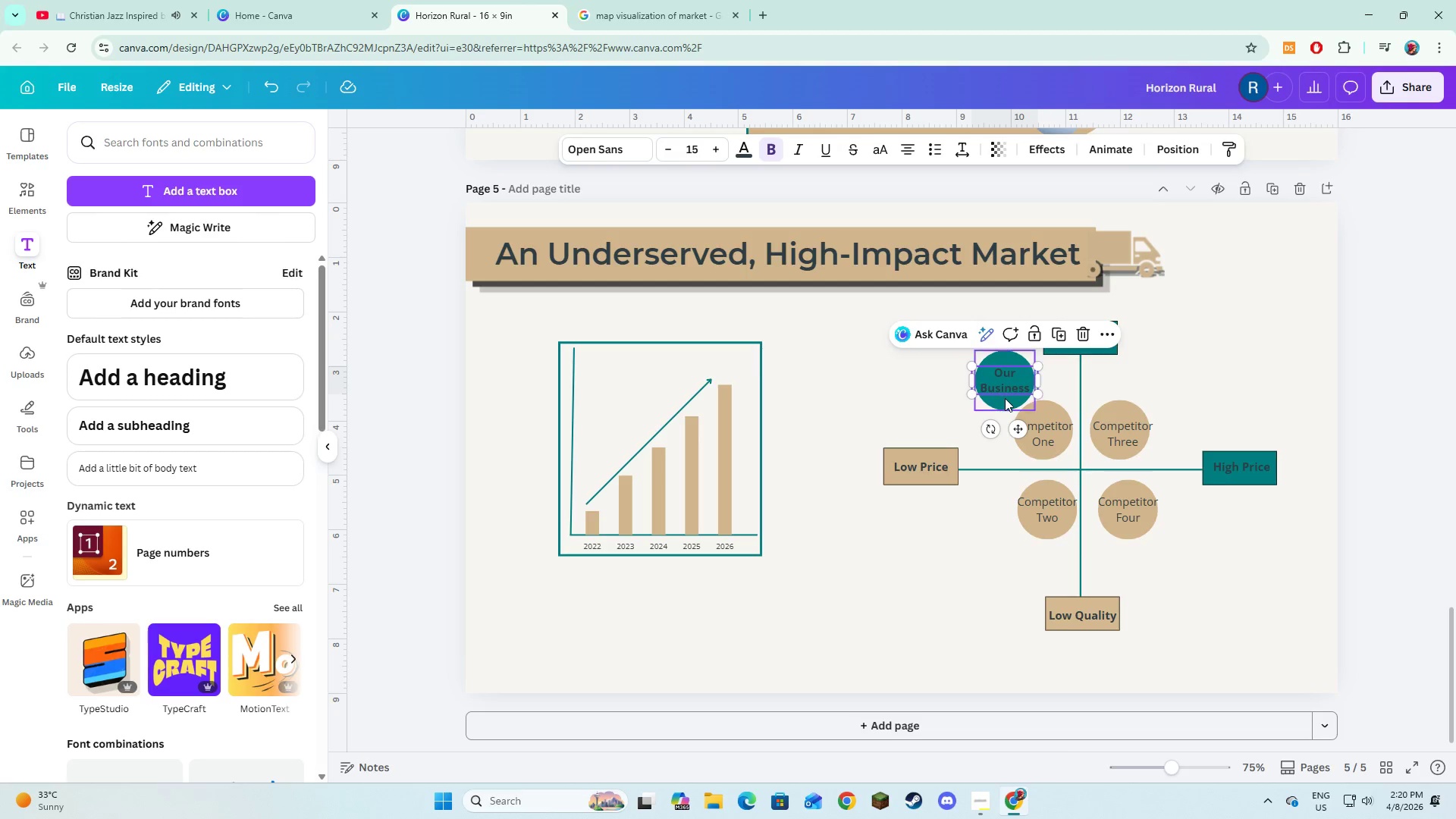 
hold_key(key=ShiftLeft, duration=0.58)
 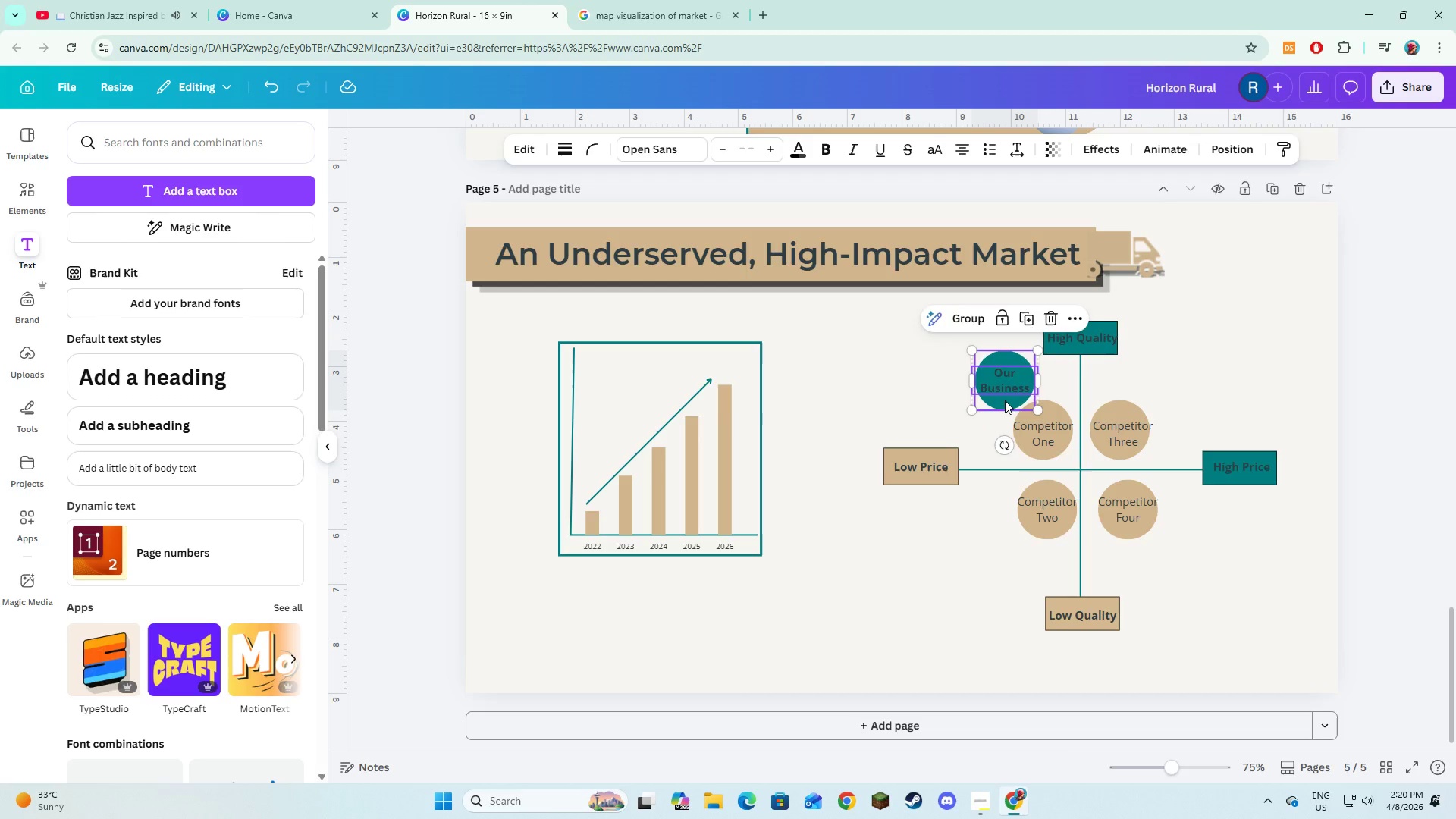 
left_click_drag(start_coordinate=[1005, 400], to_coordinate=[1009, 409])
 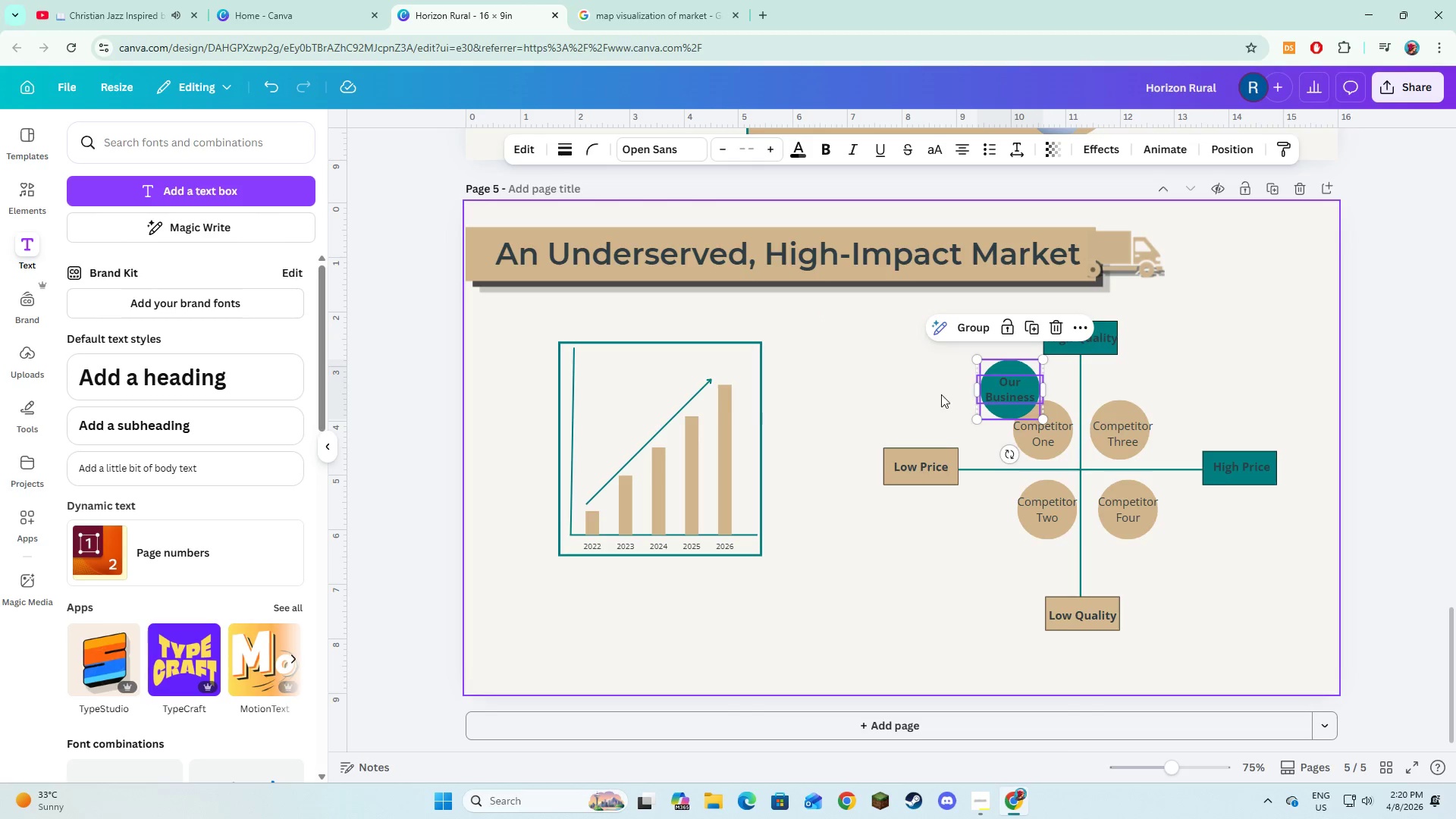 
left_click([941, 394])
 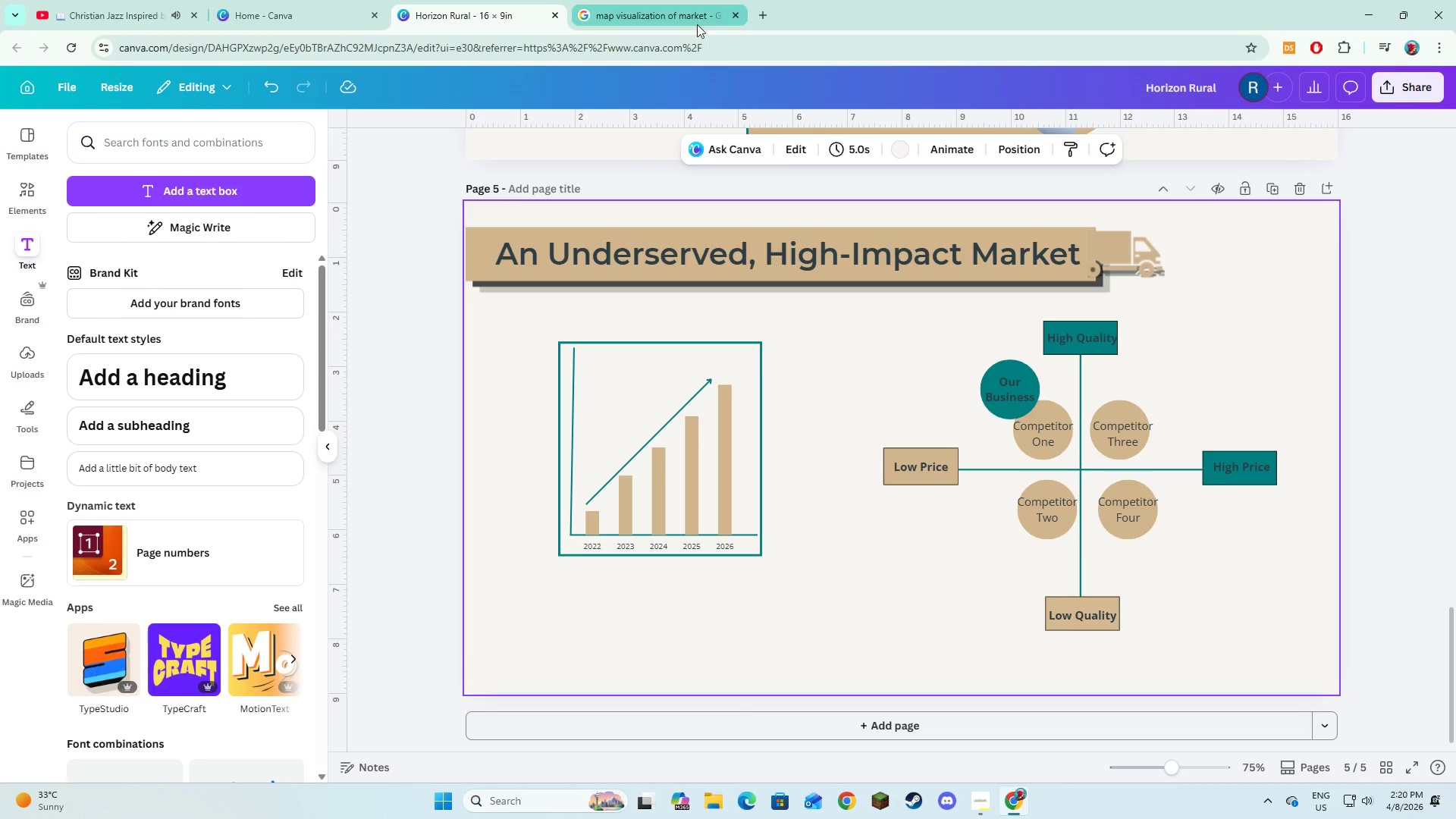 
left_click([682, 0])
 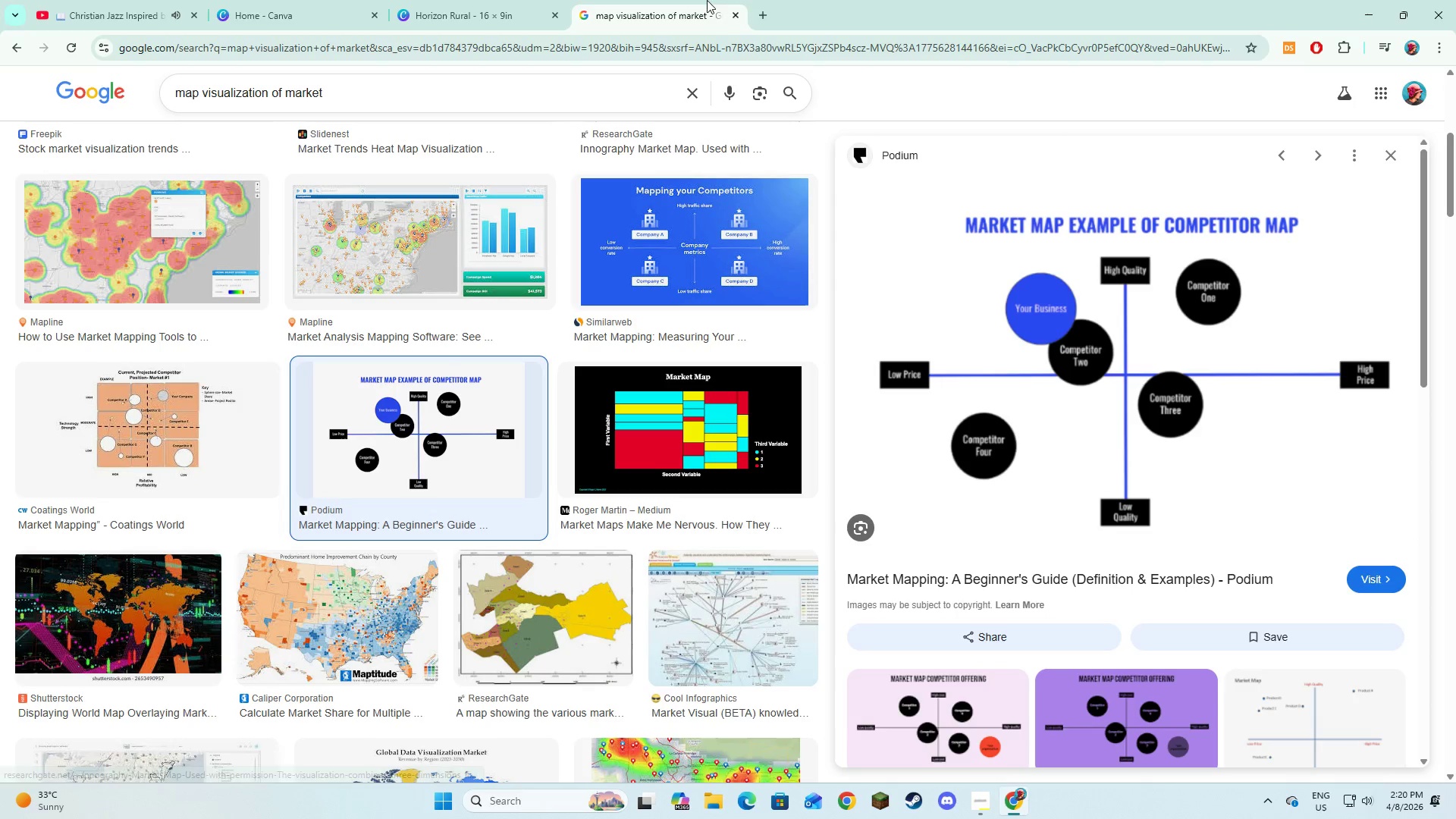 
left_click([736, 15])
 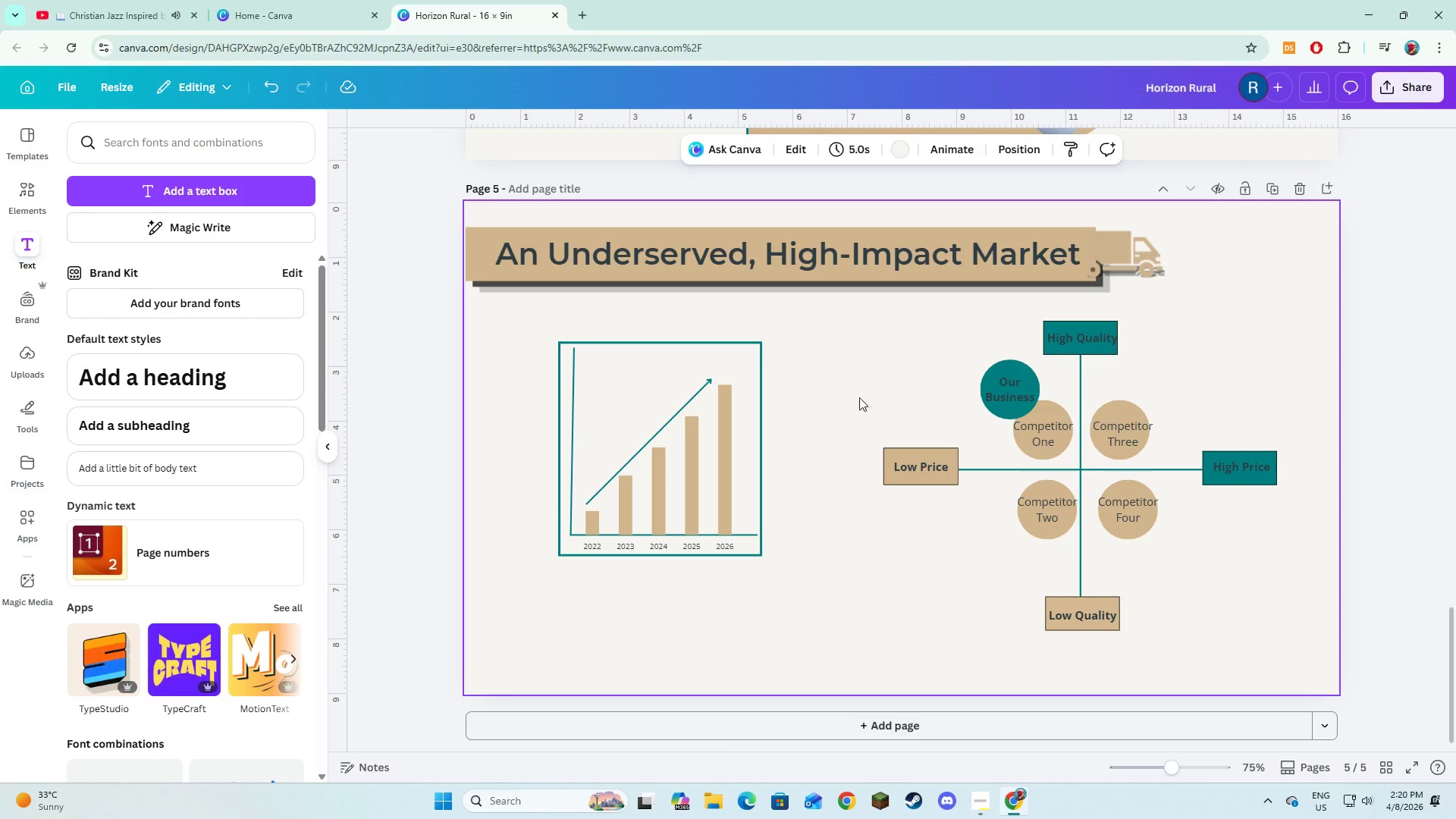 
left_click_drag(start_coordinate=[907, 309], to_coordinate=[1246, 635])
 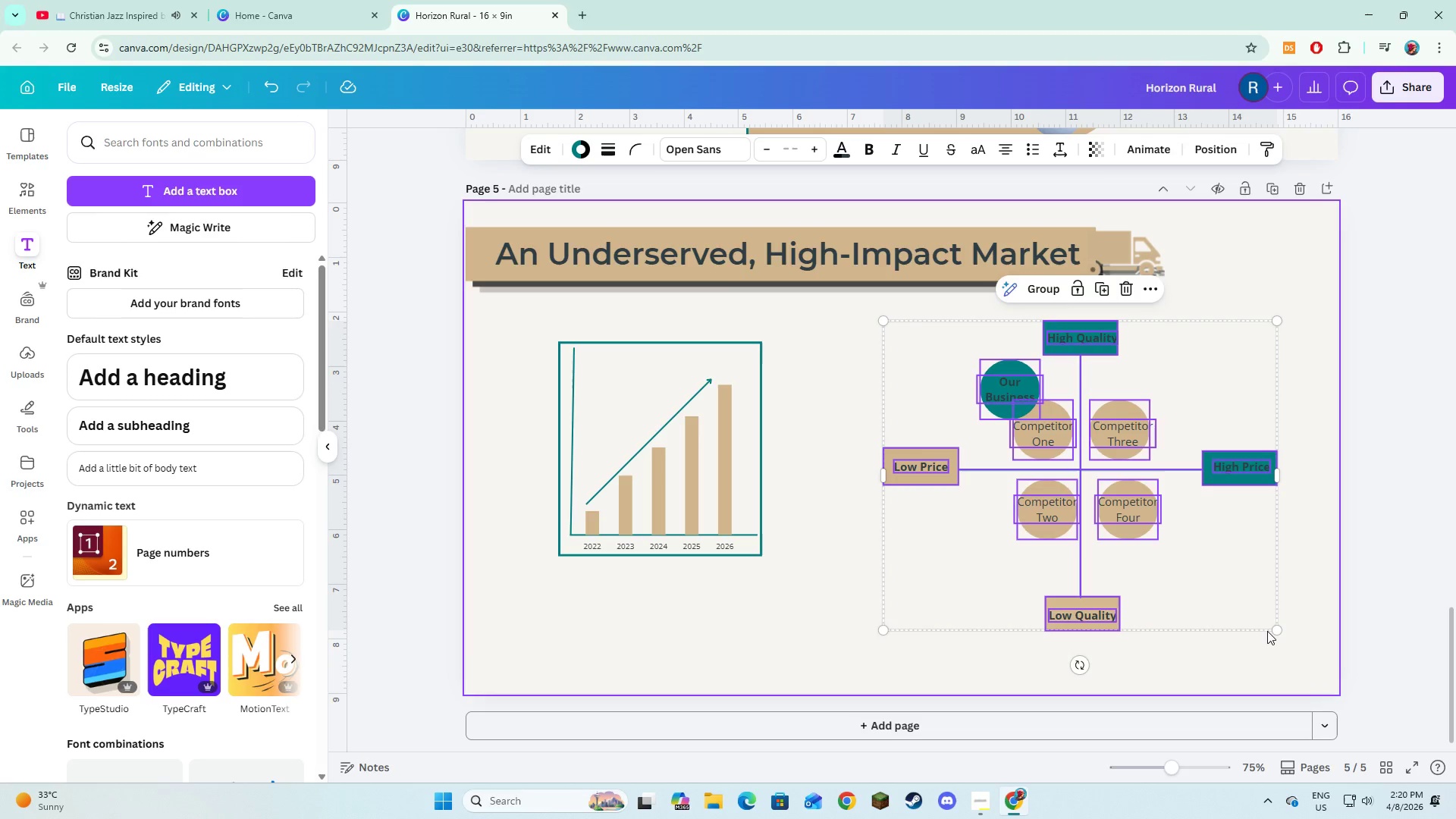 
left_click_drag(start_coordinate=[1272, 630], to_coordinate=[1130, 509])
 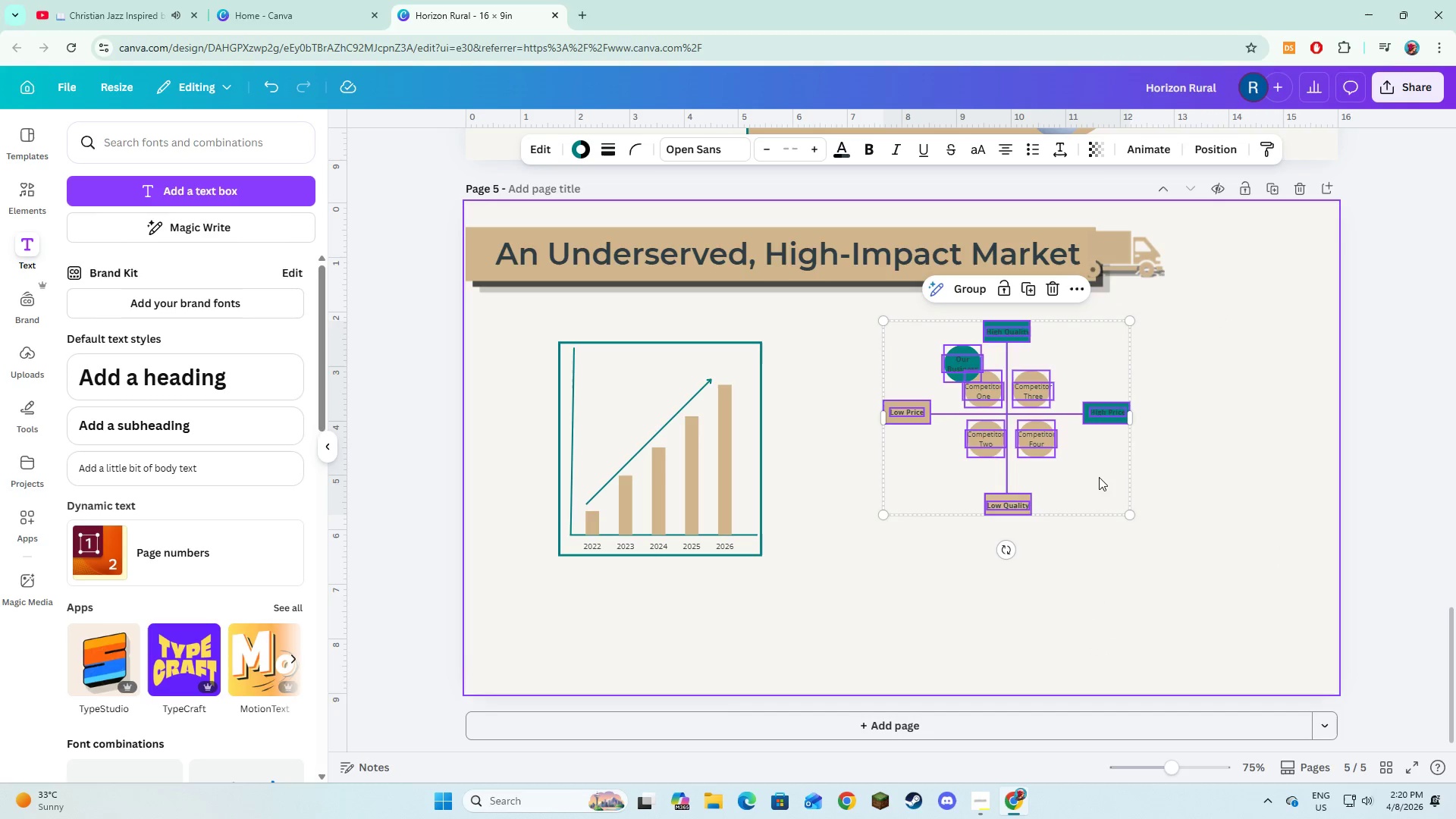 
left_click_drag(start_coordinate=[1097, 475], to_coordinate=[1087, 502])
 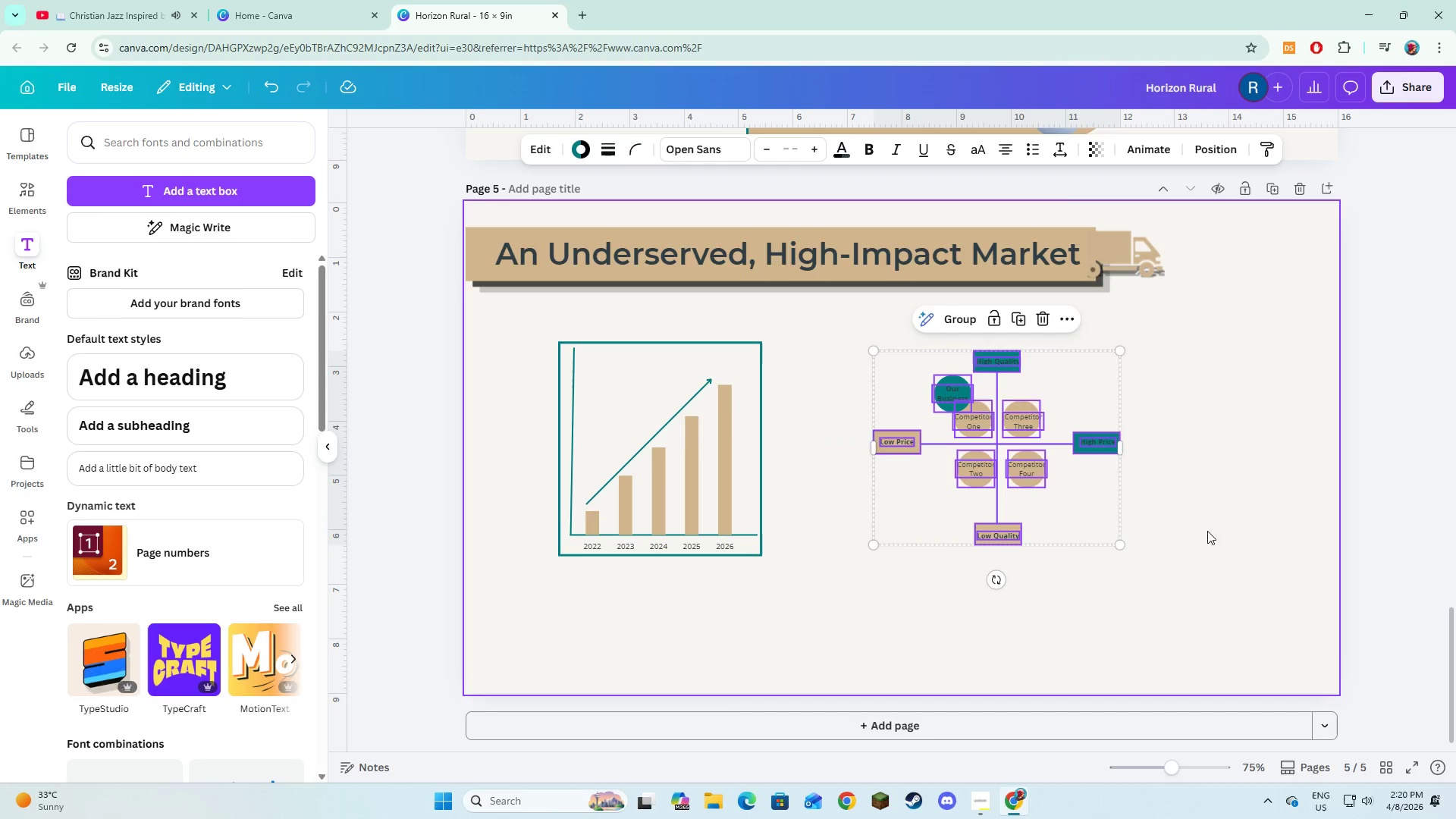 
left_click([1207, 531])
 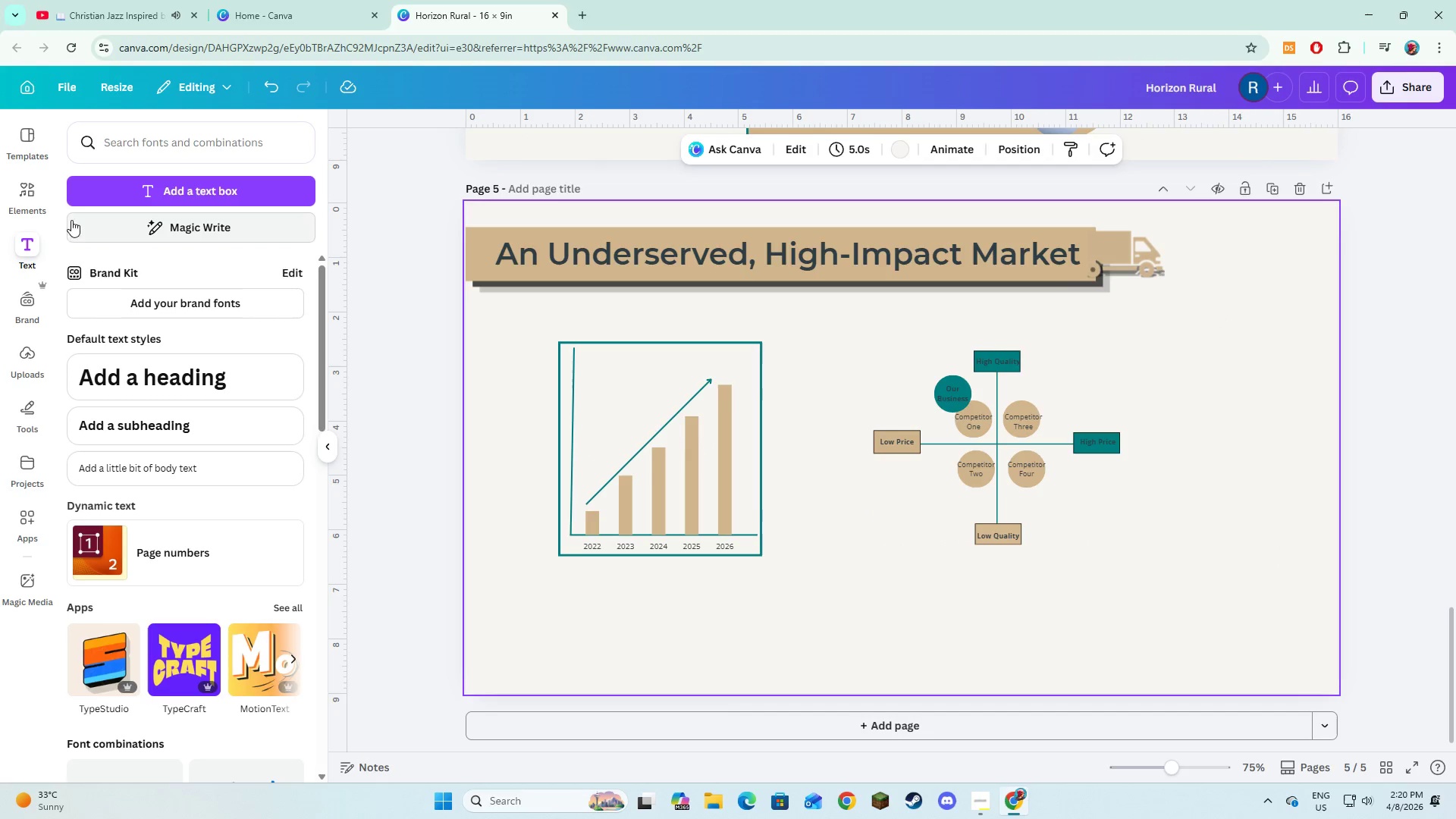 
left_click([24, 205])
 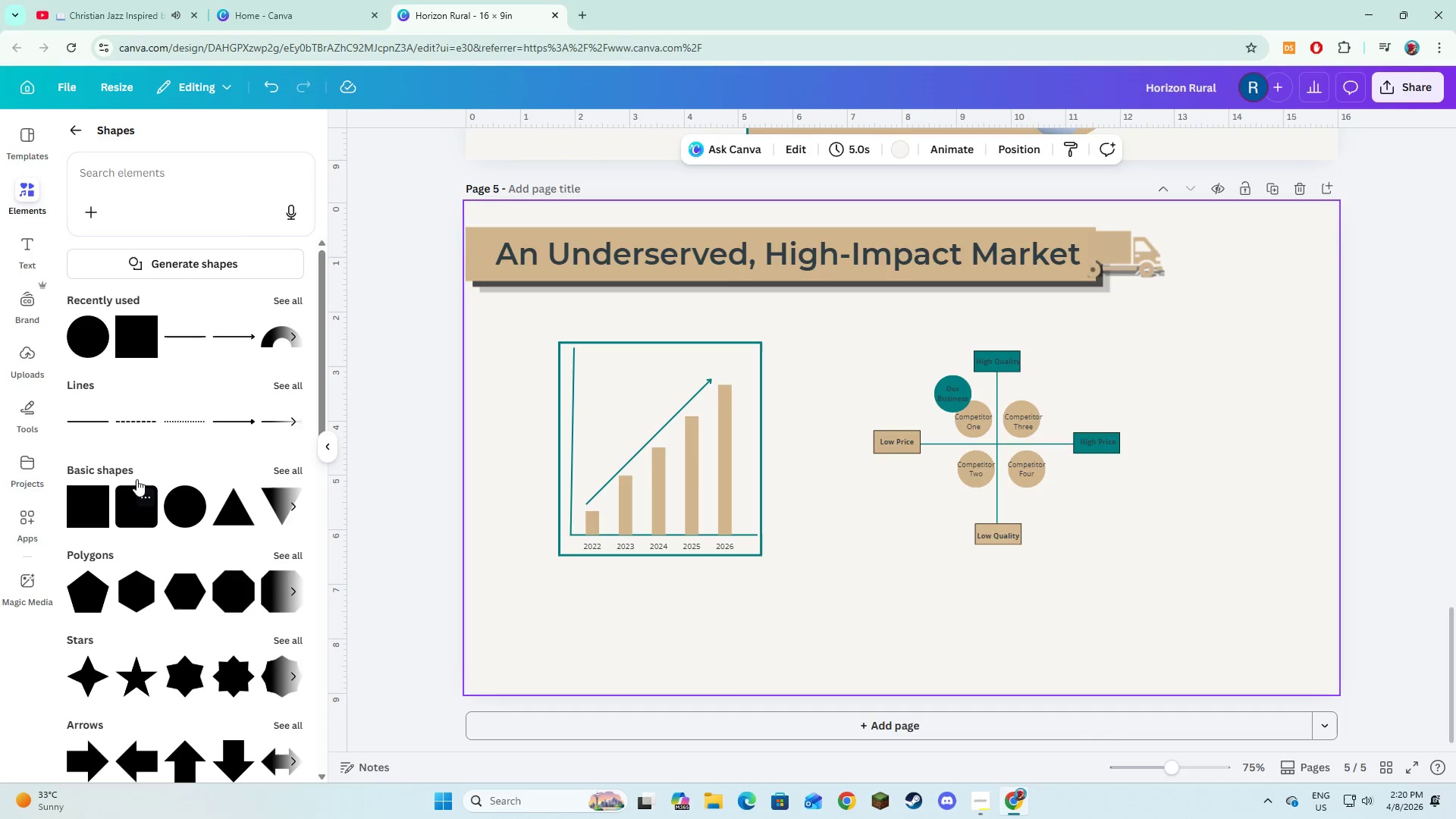 
left_click([131, 351])
 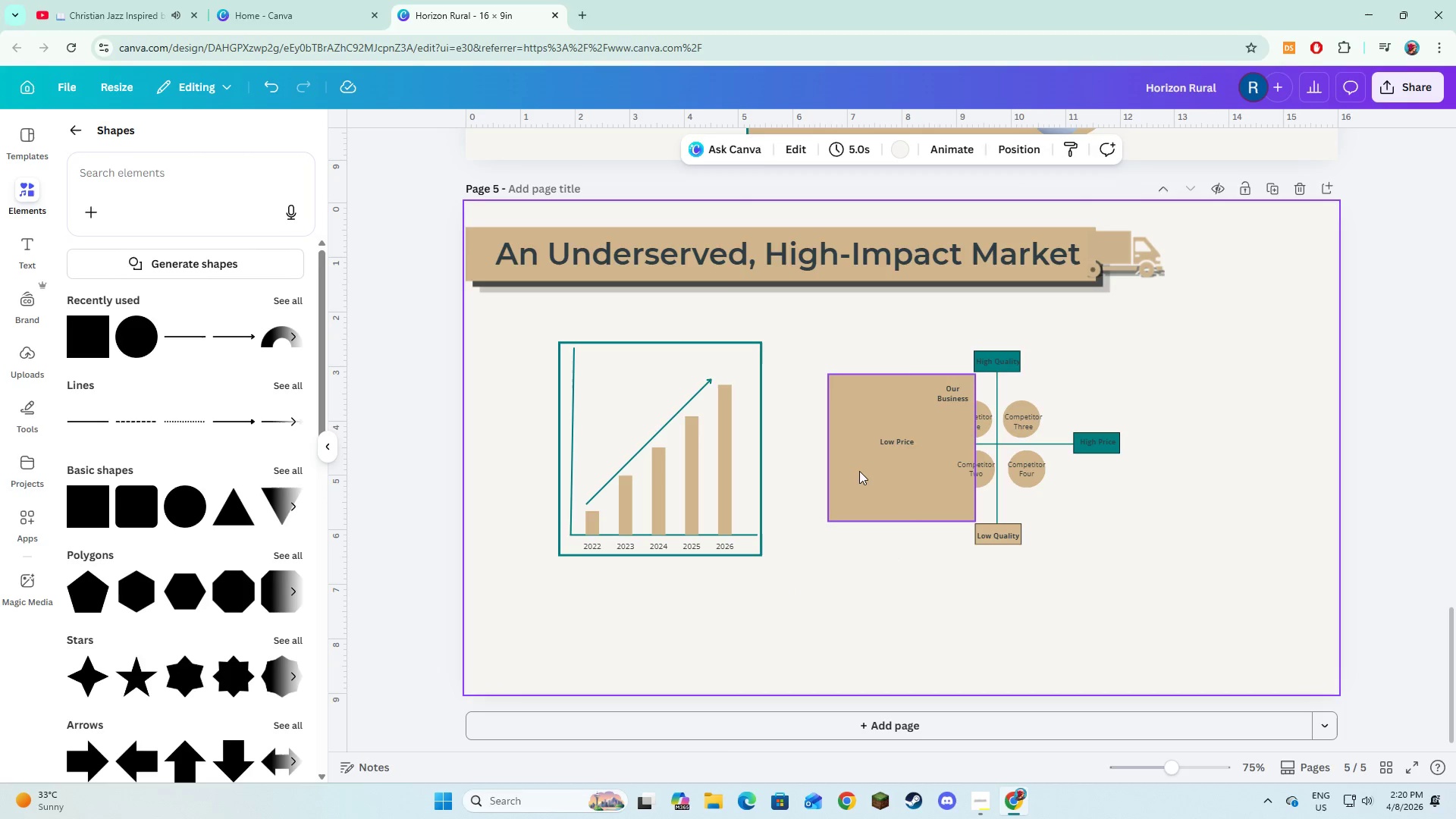 
left_click_drag(start_coordinate=[864, 488], to_coordinate=[881, 453])
 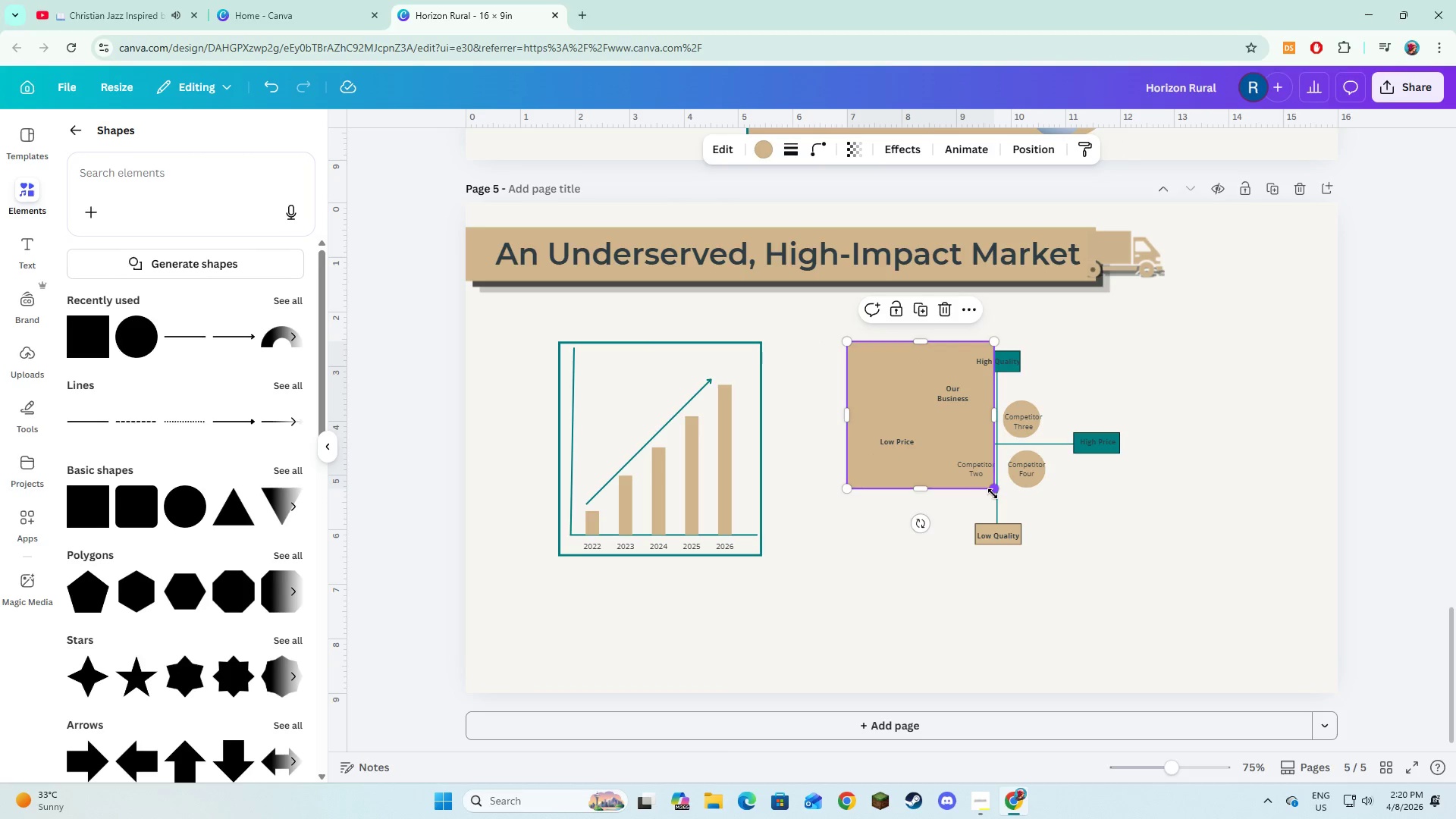 
left_click_drag(start_coordinate=[993, 491], to_coordinate=[1144, 560])
 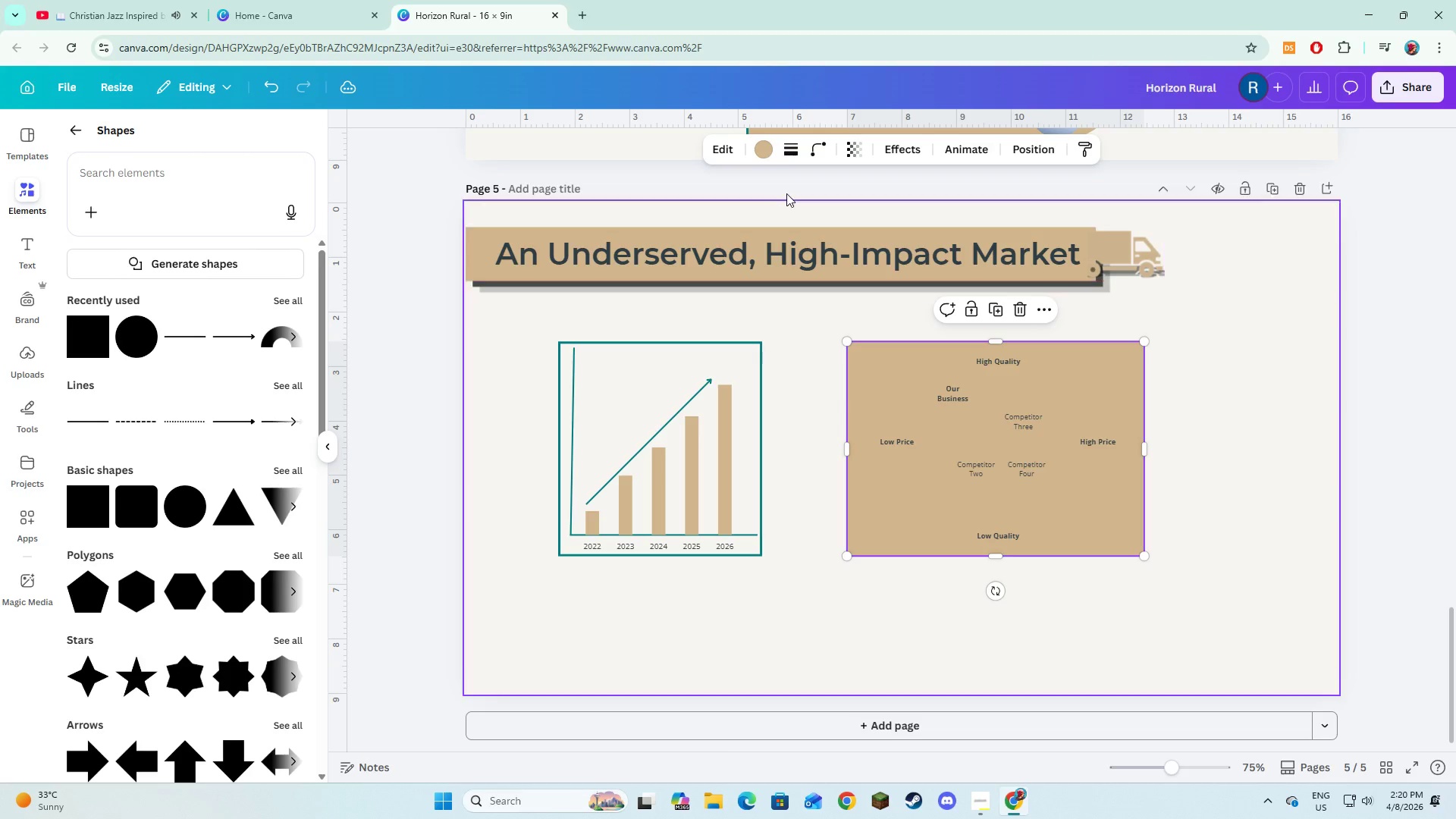 
left_click([792, 152])
 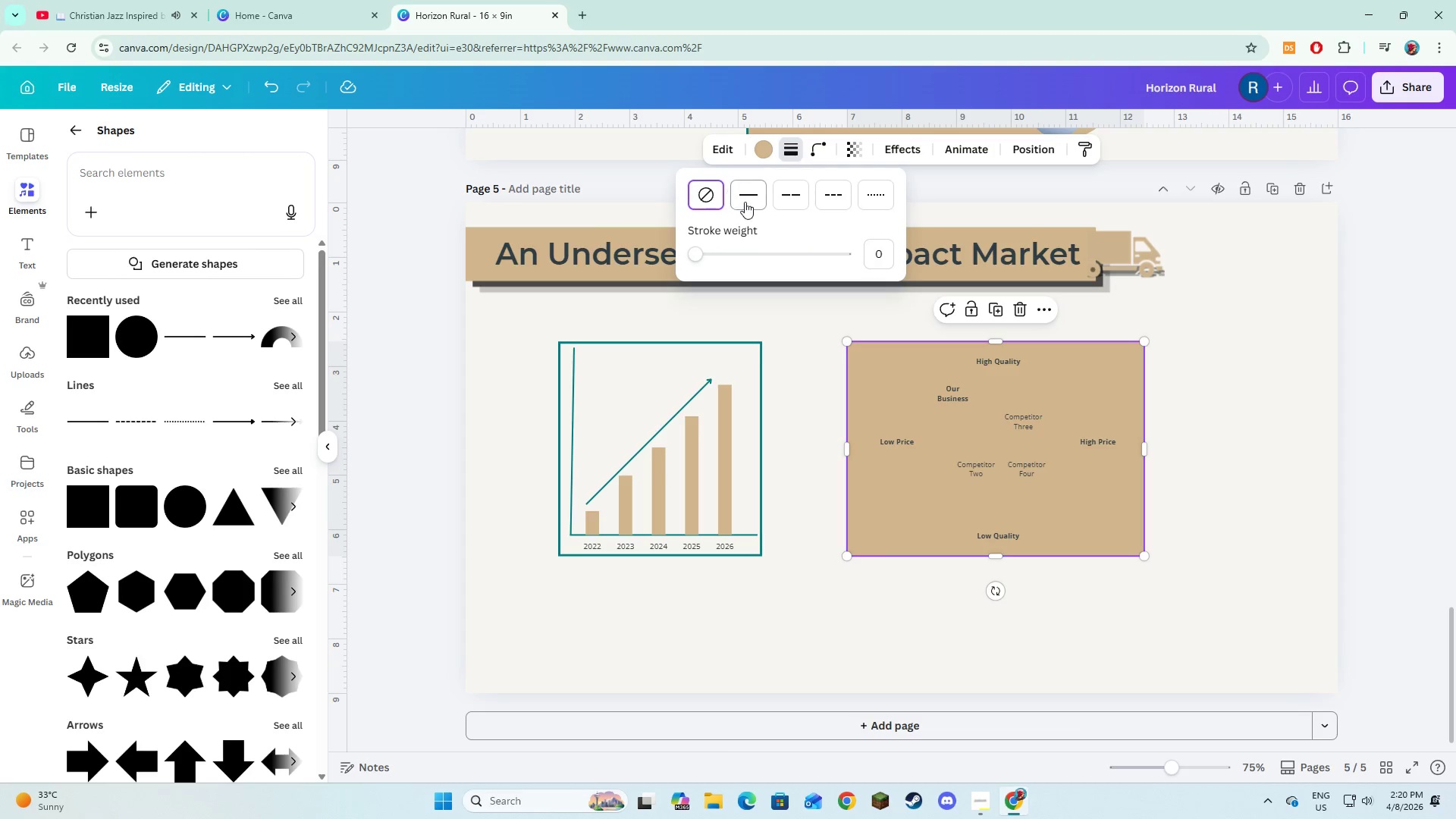 
left_click([745, 202])
 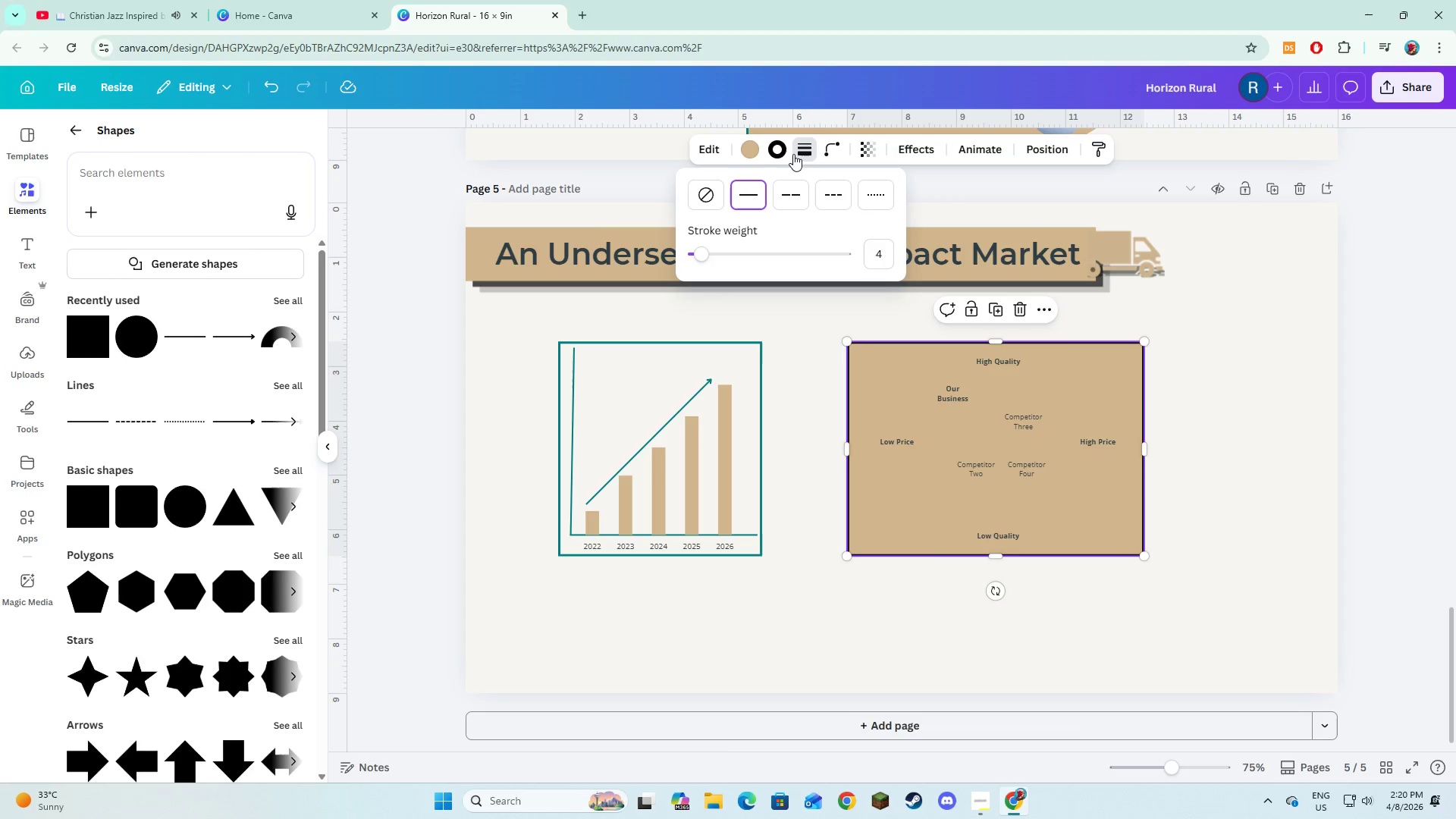 
left_click([780, 155])
 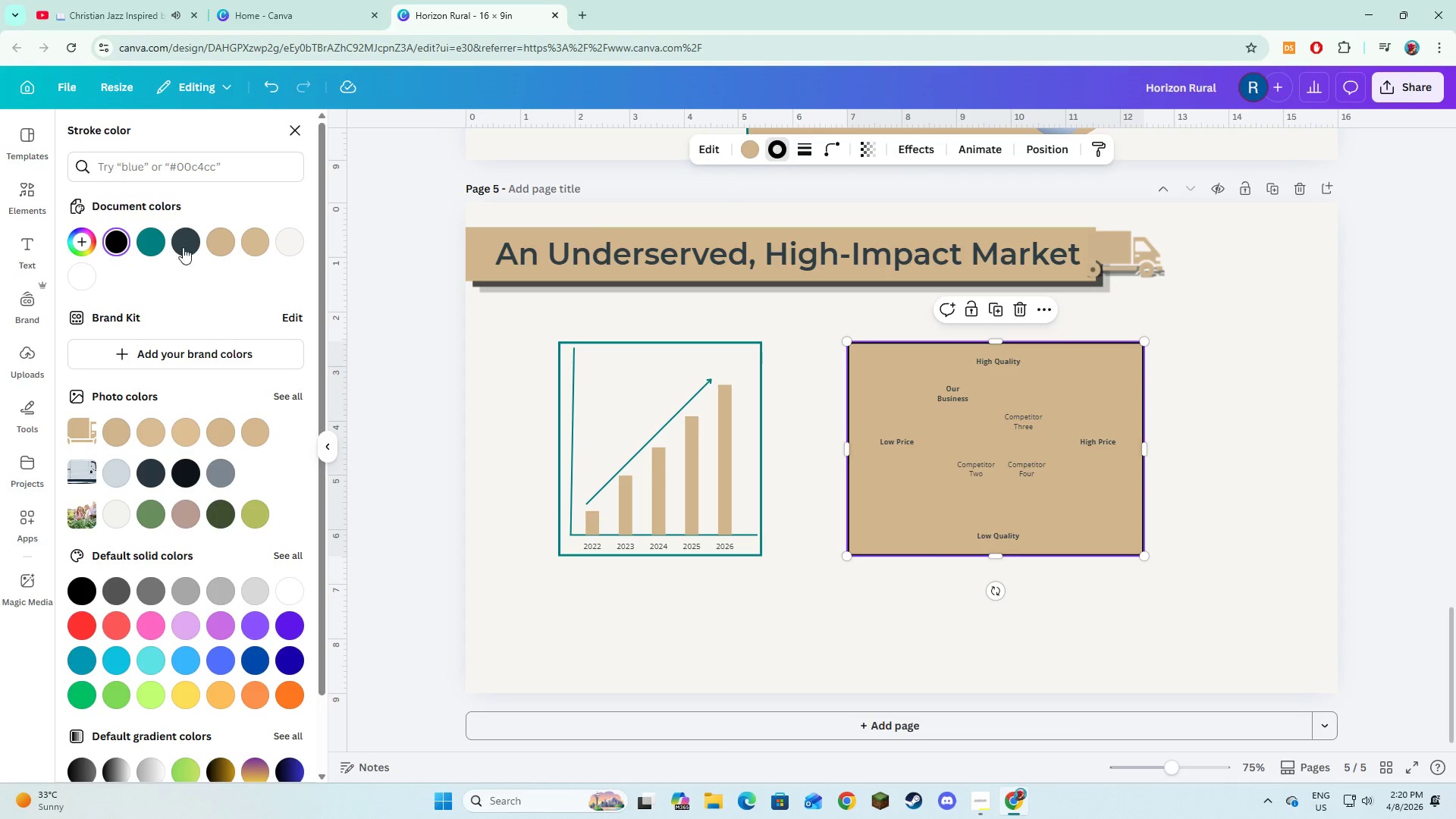 
left_click([158, 240])
 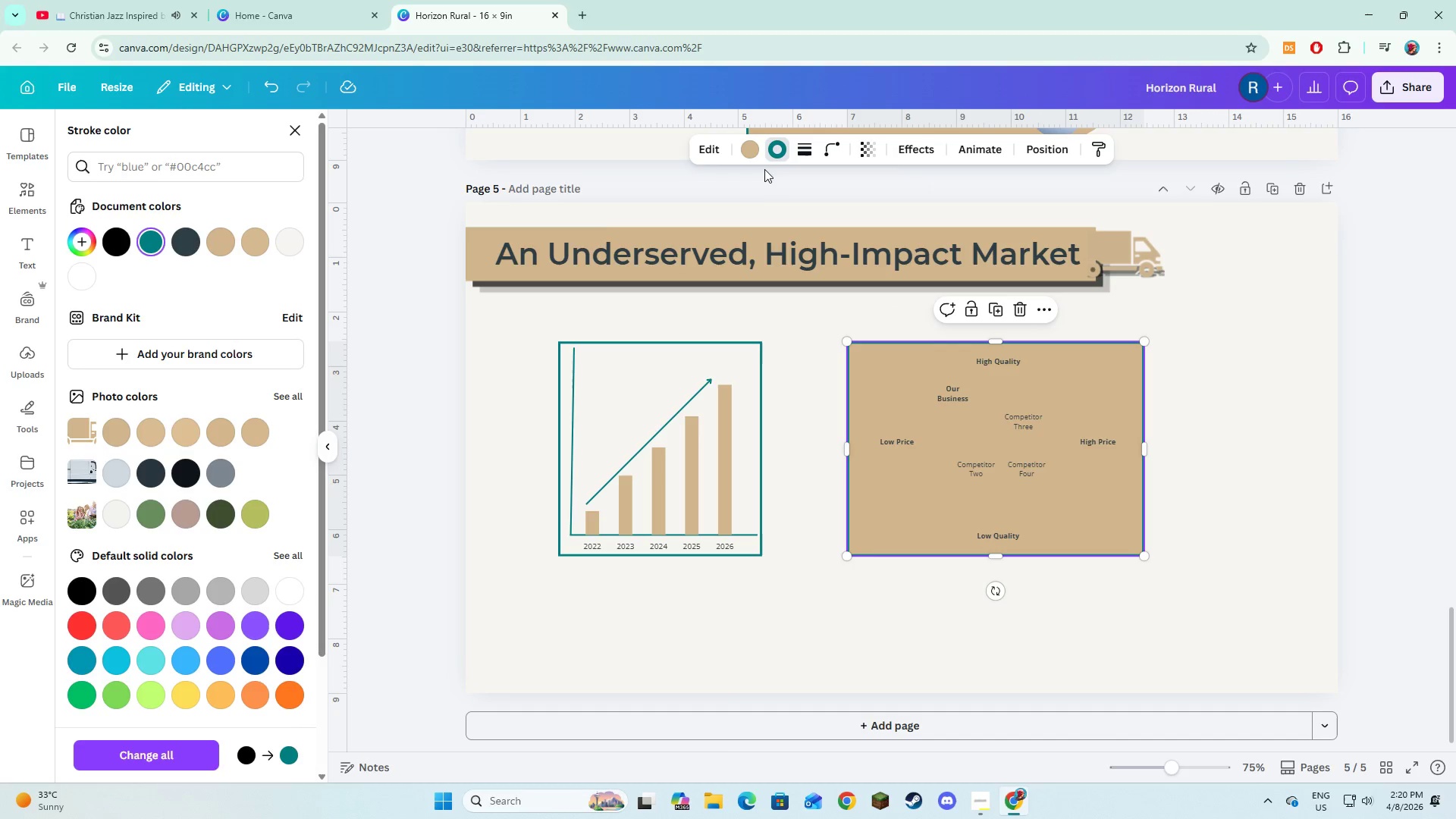 
left_click([745, 147])
 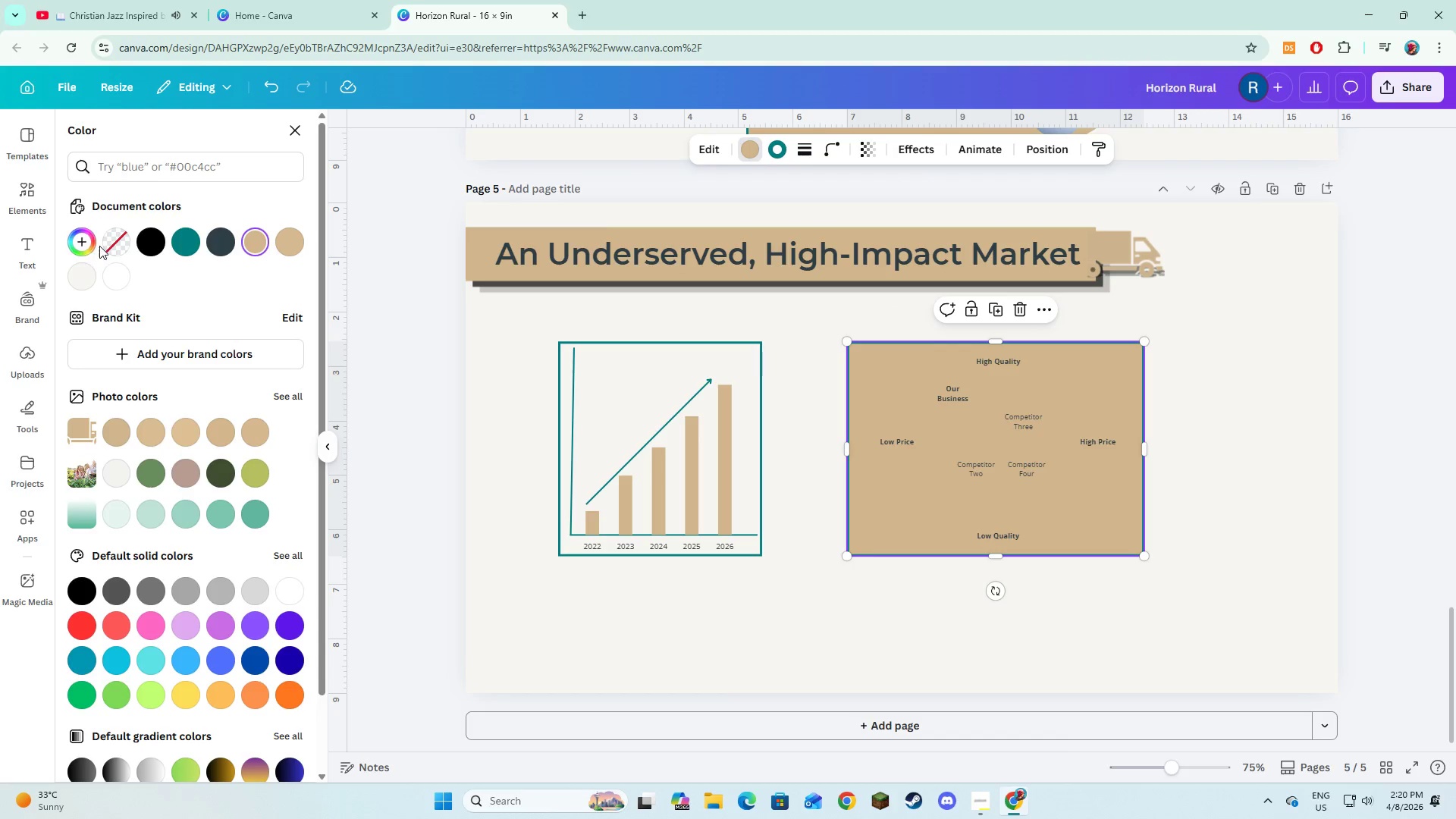 
left_click([112, 243])
 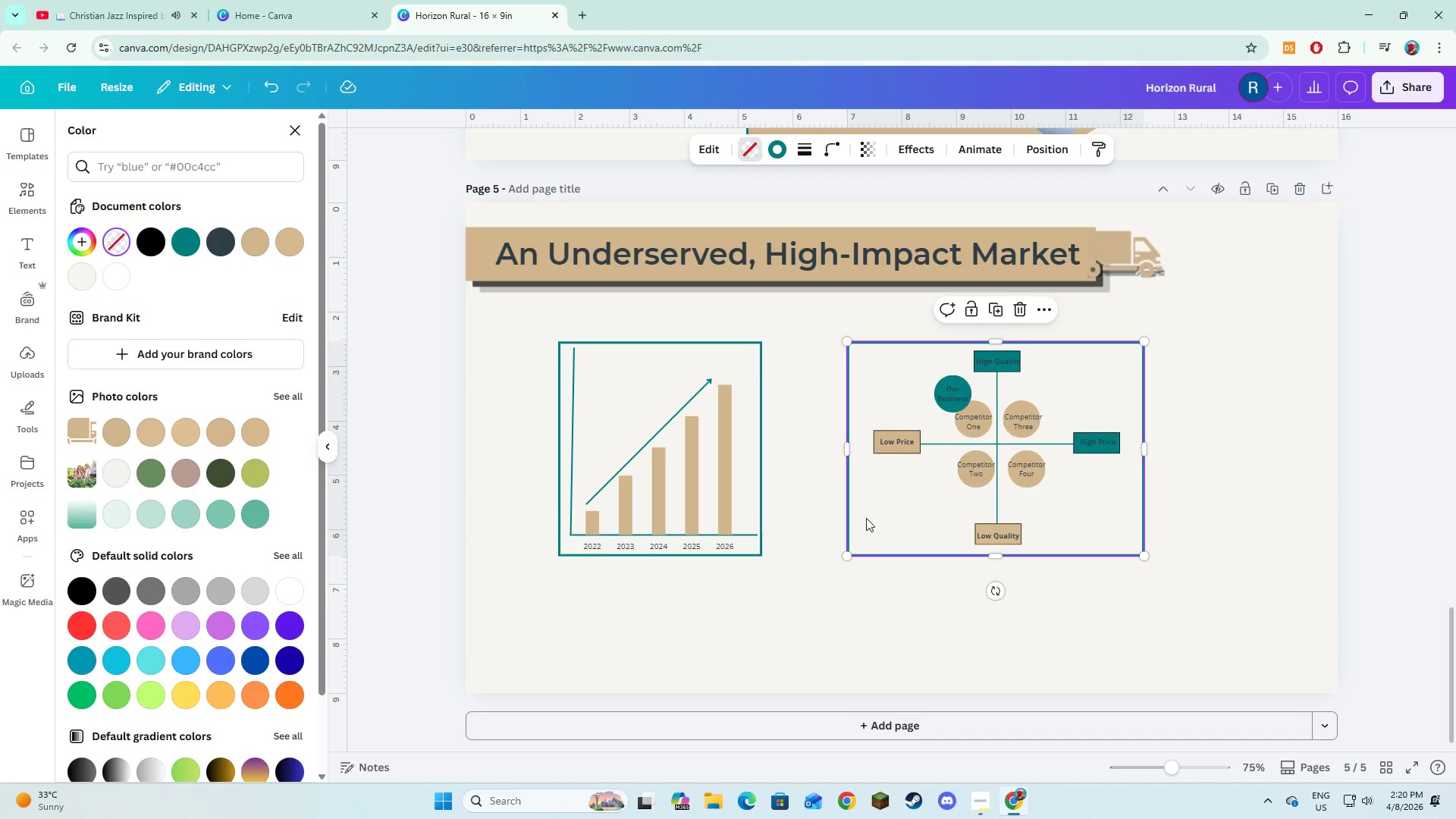 
right_click([872, 526])
 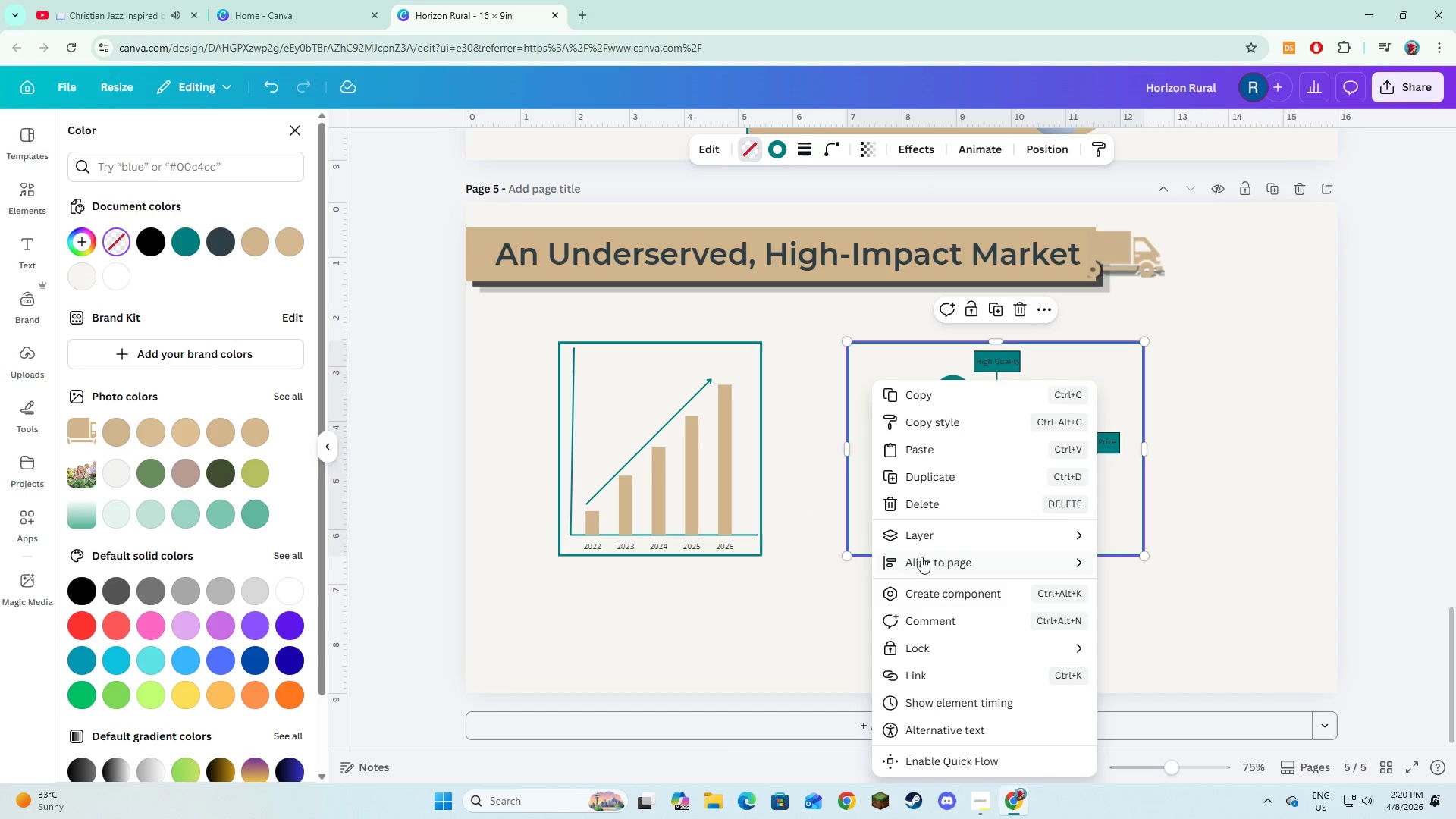 
left_click([921, 533])
 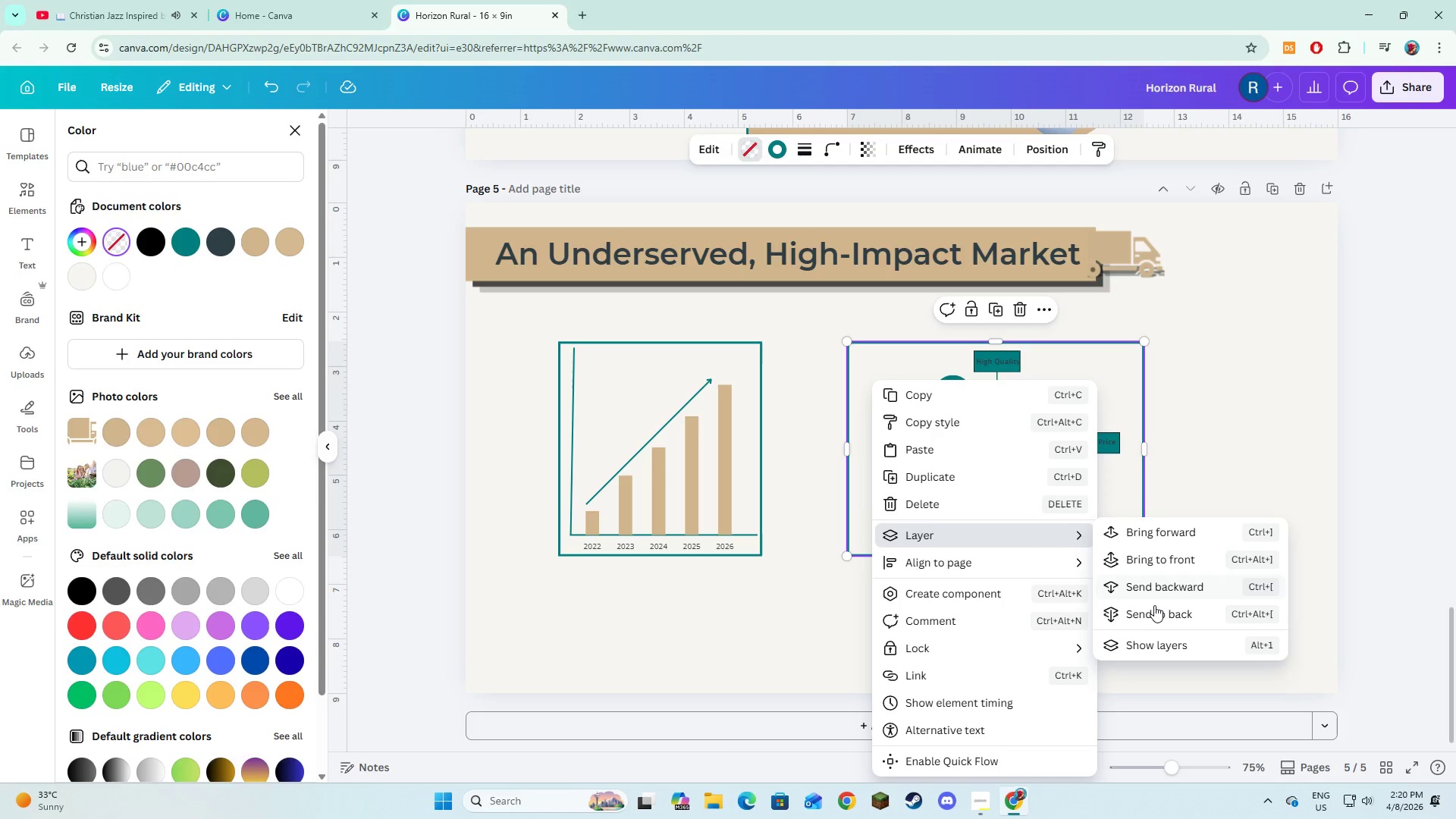 
left_click([1153, 606])
 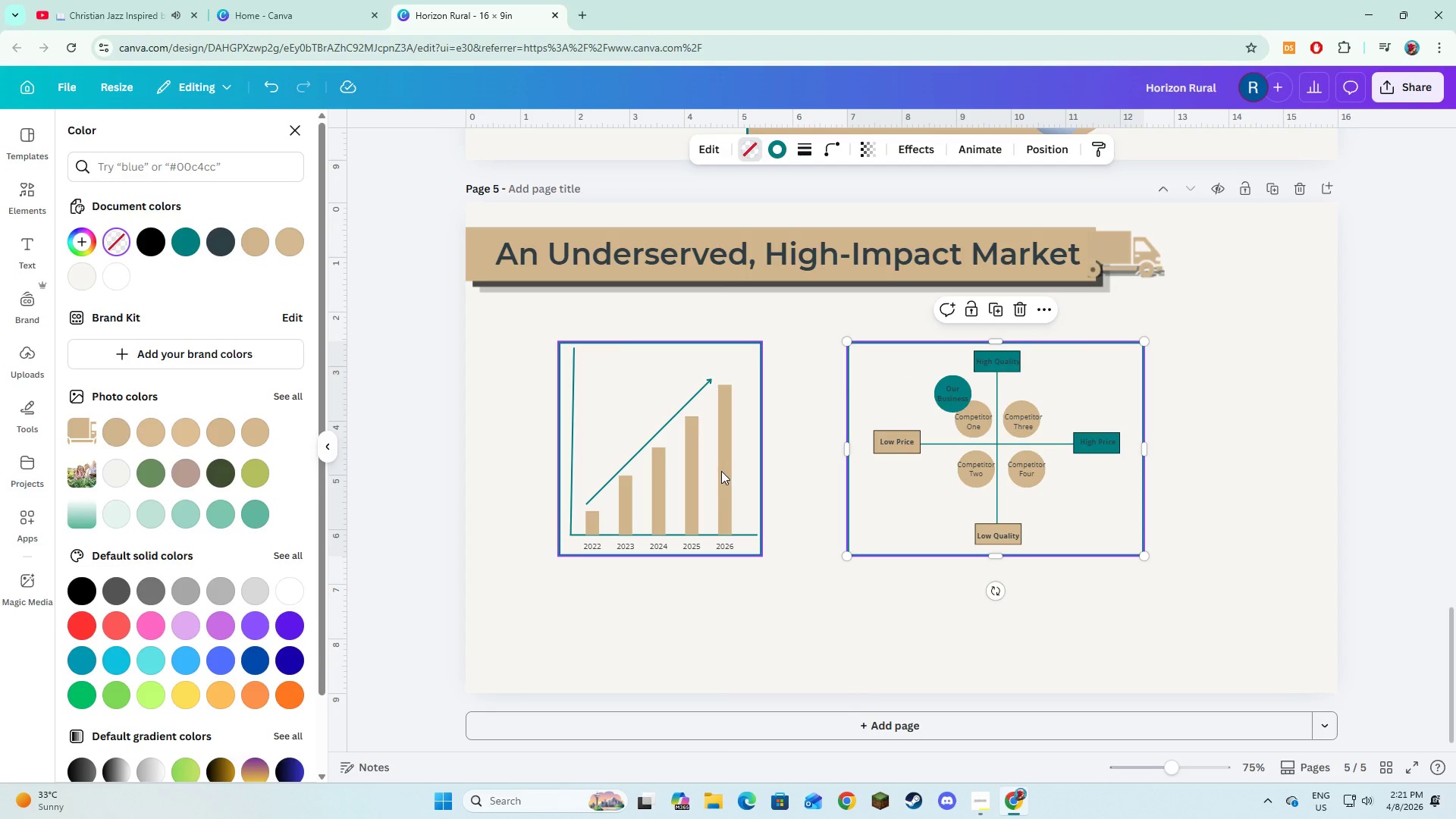 
wait(5.72)
 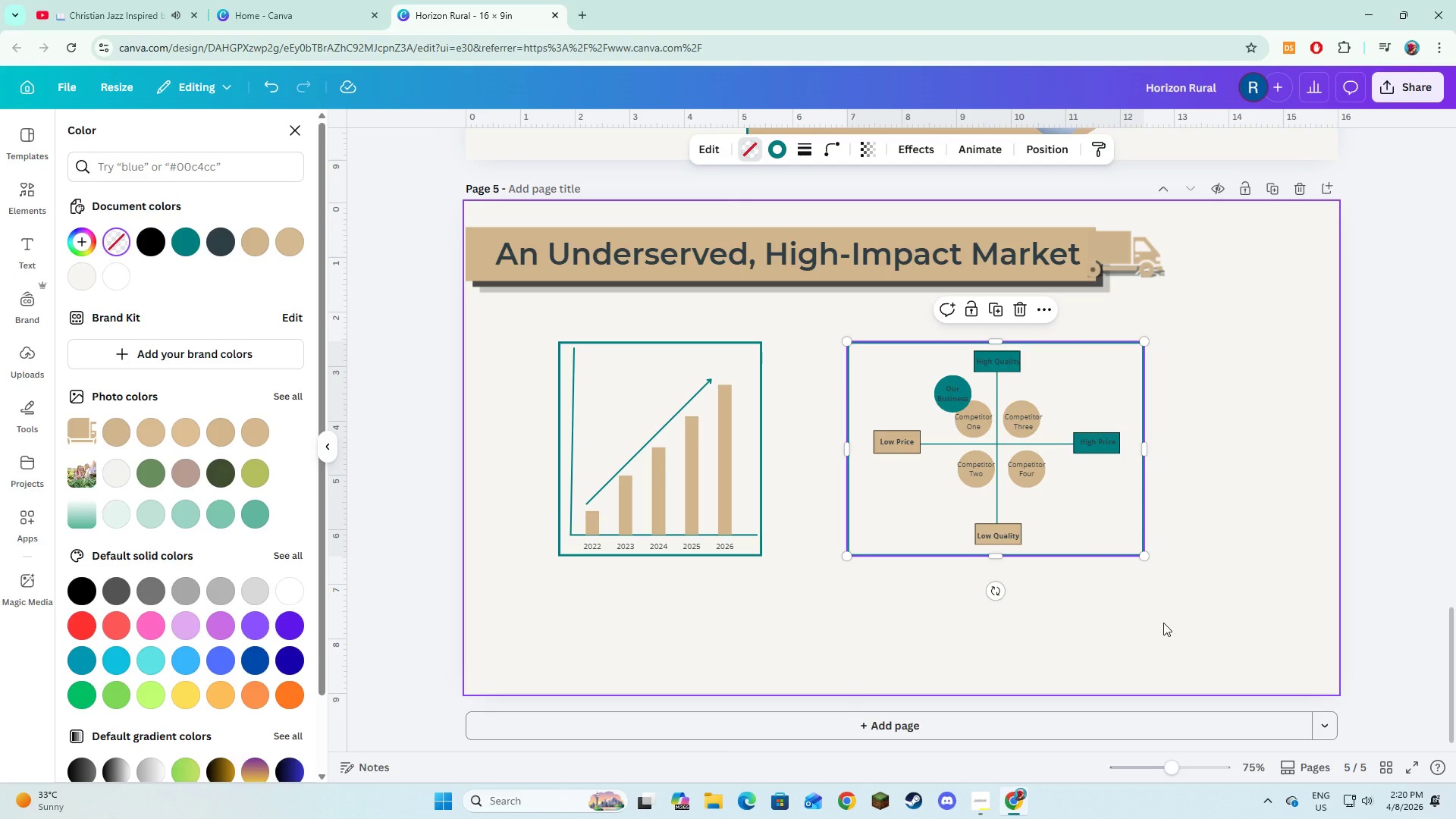 
hold_key(key=ShiftLeft, duration=0.31)
 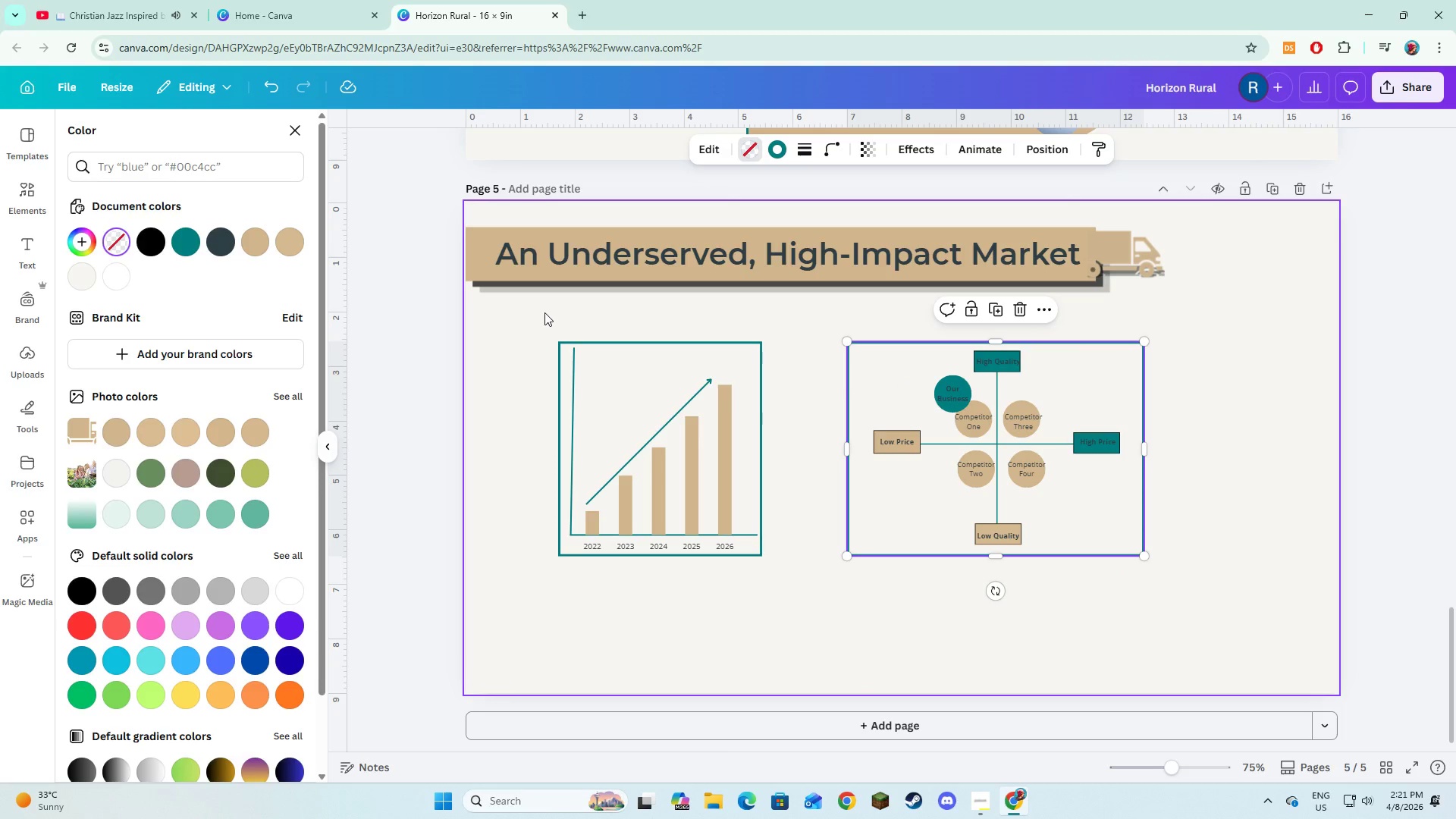 
left_click([544, 312])
 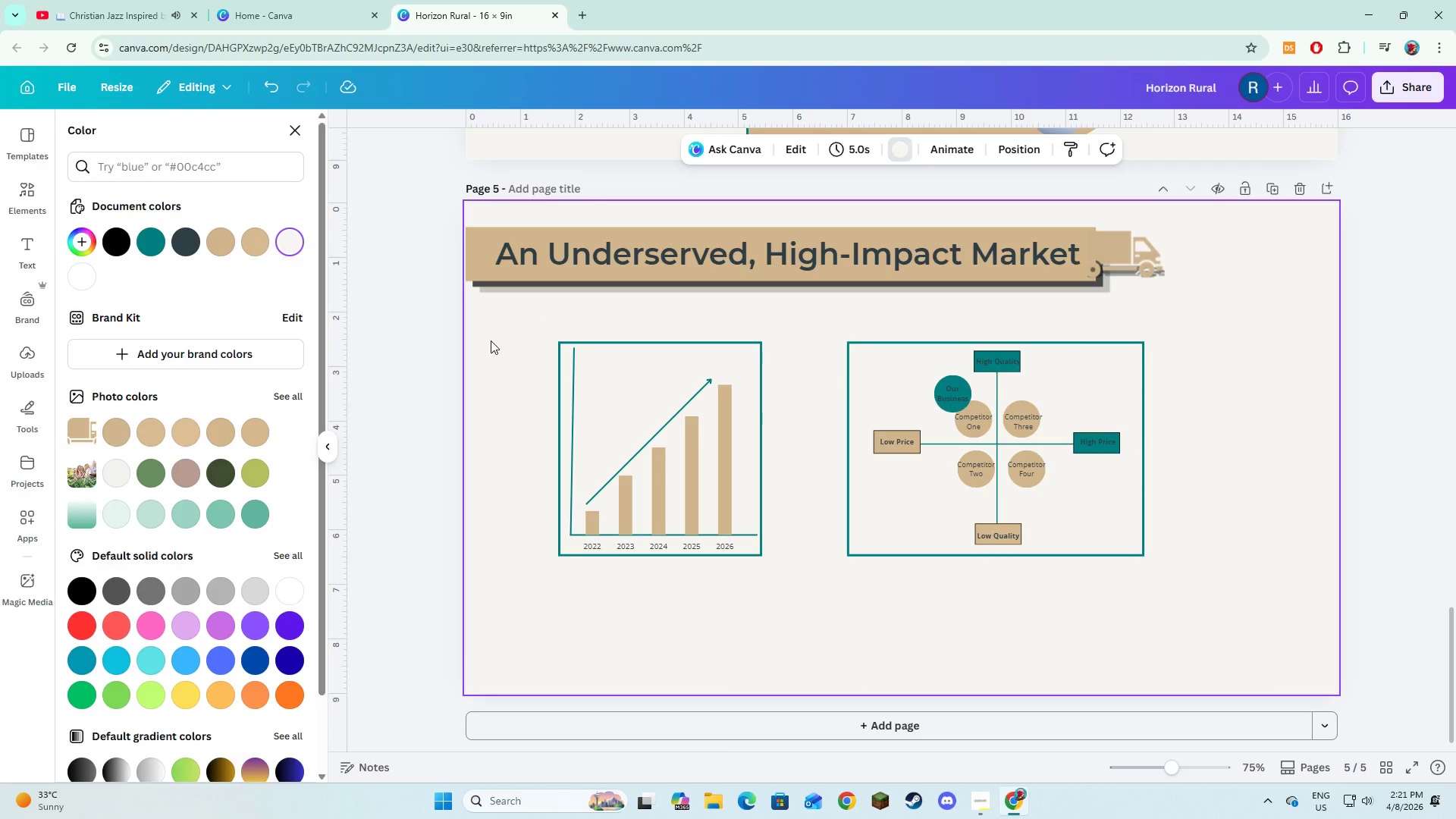 
left_click_drag(start_coordinate=[493, 340], to_coordinate=[1172, 578])
 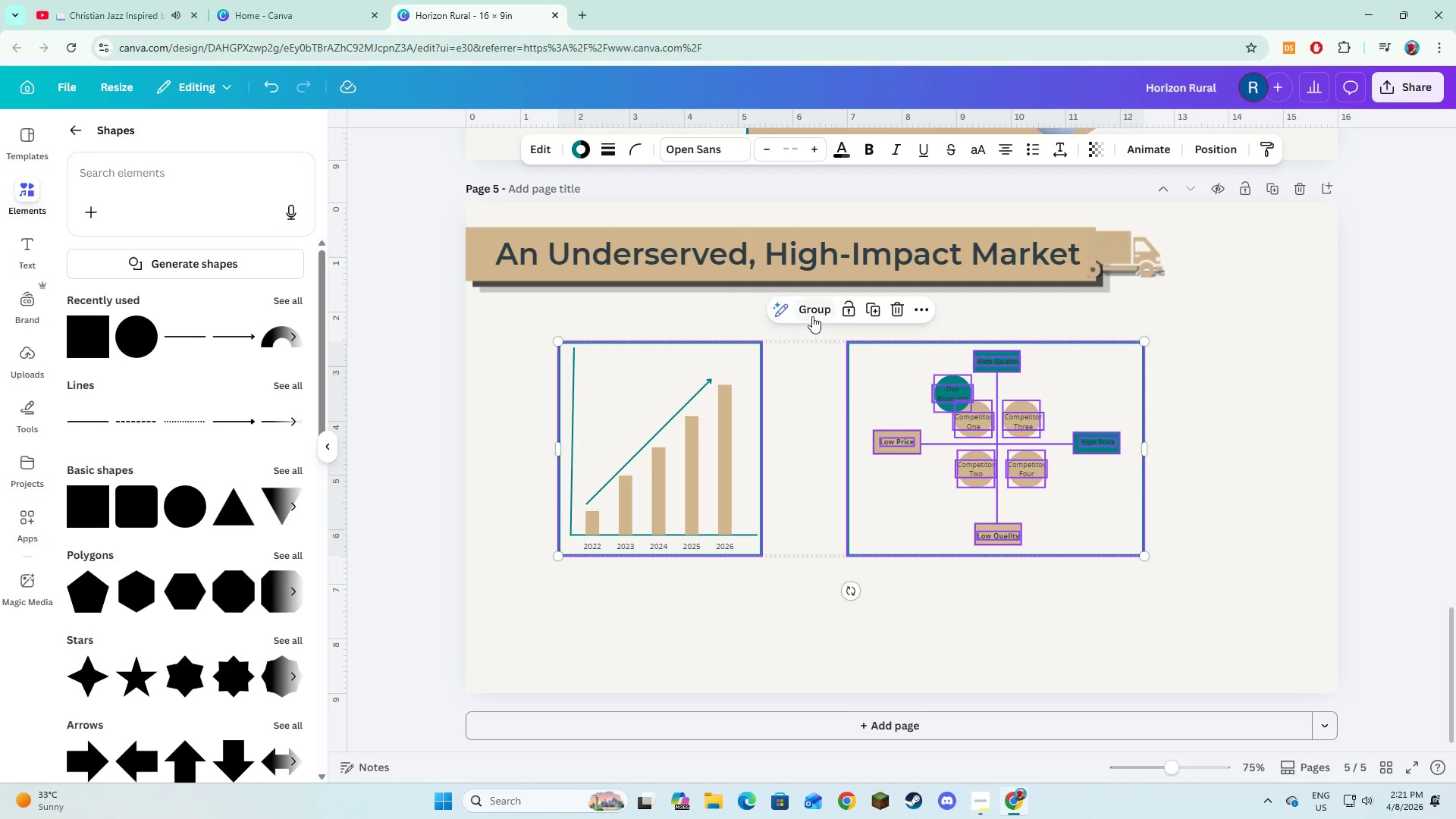 
left_click_drag(start_coordinate=[815, 453], to_coordinate=[869, 457])
 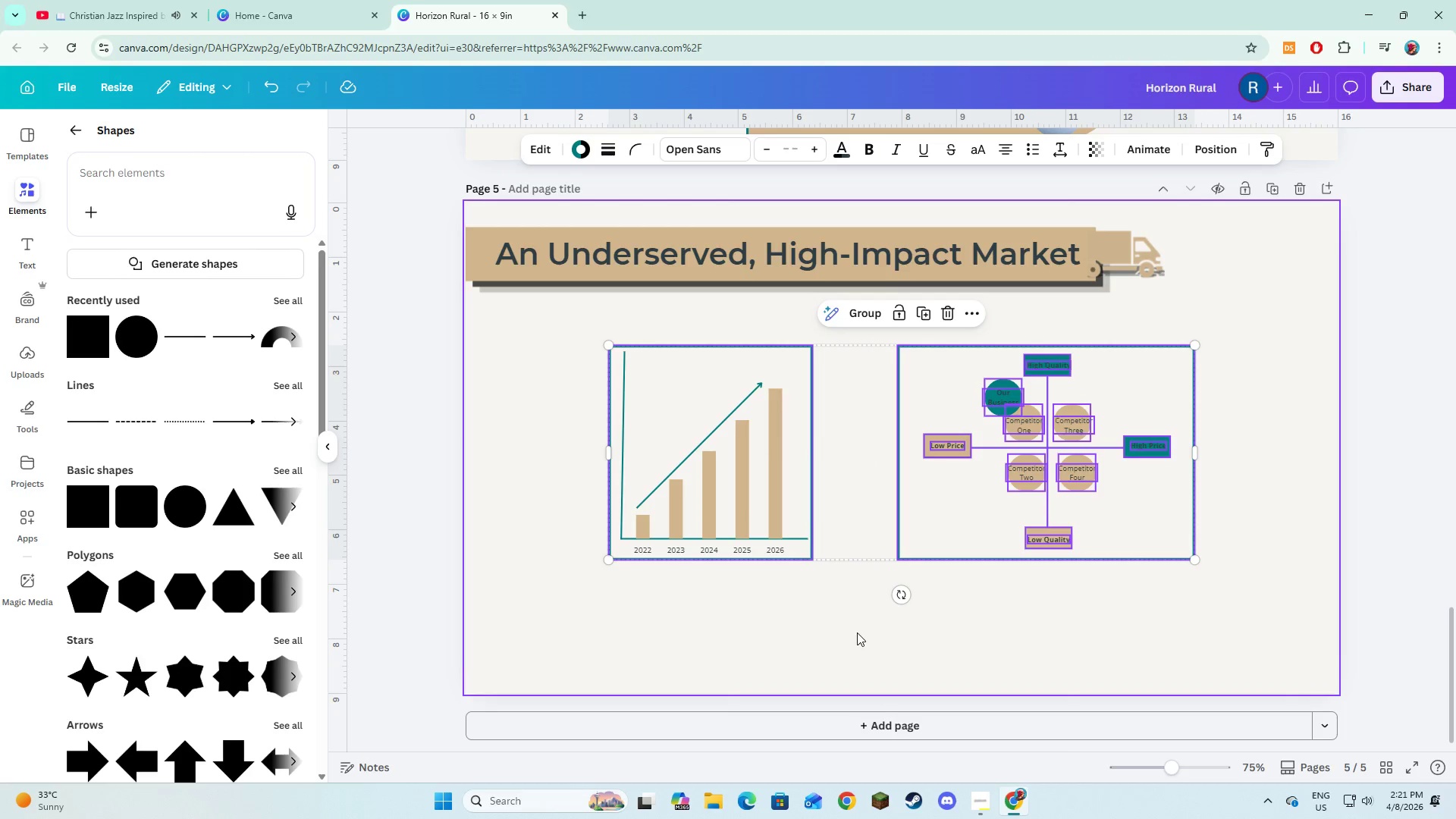 
left_click([857, 632])
 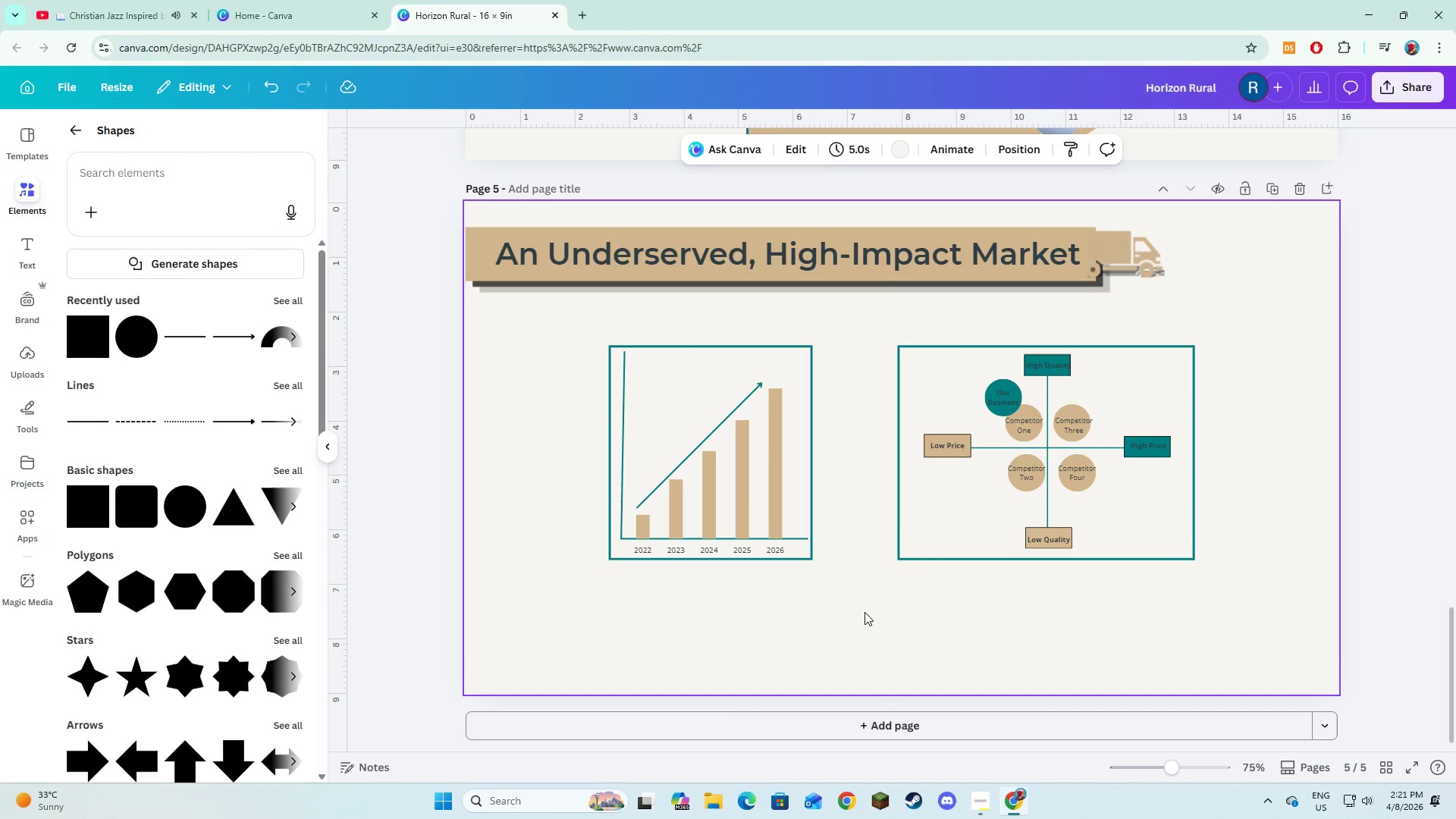 
left_click([866, 624])
 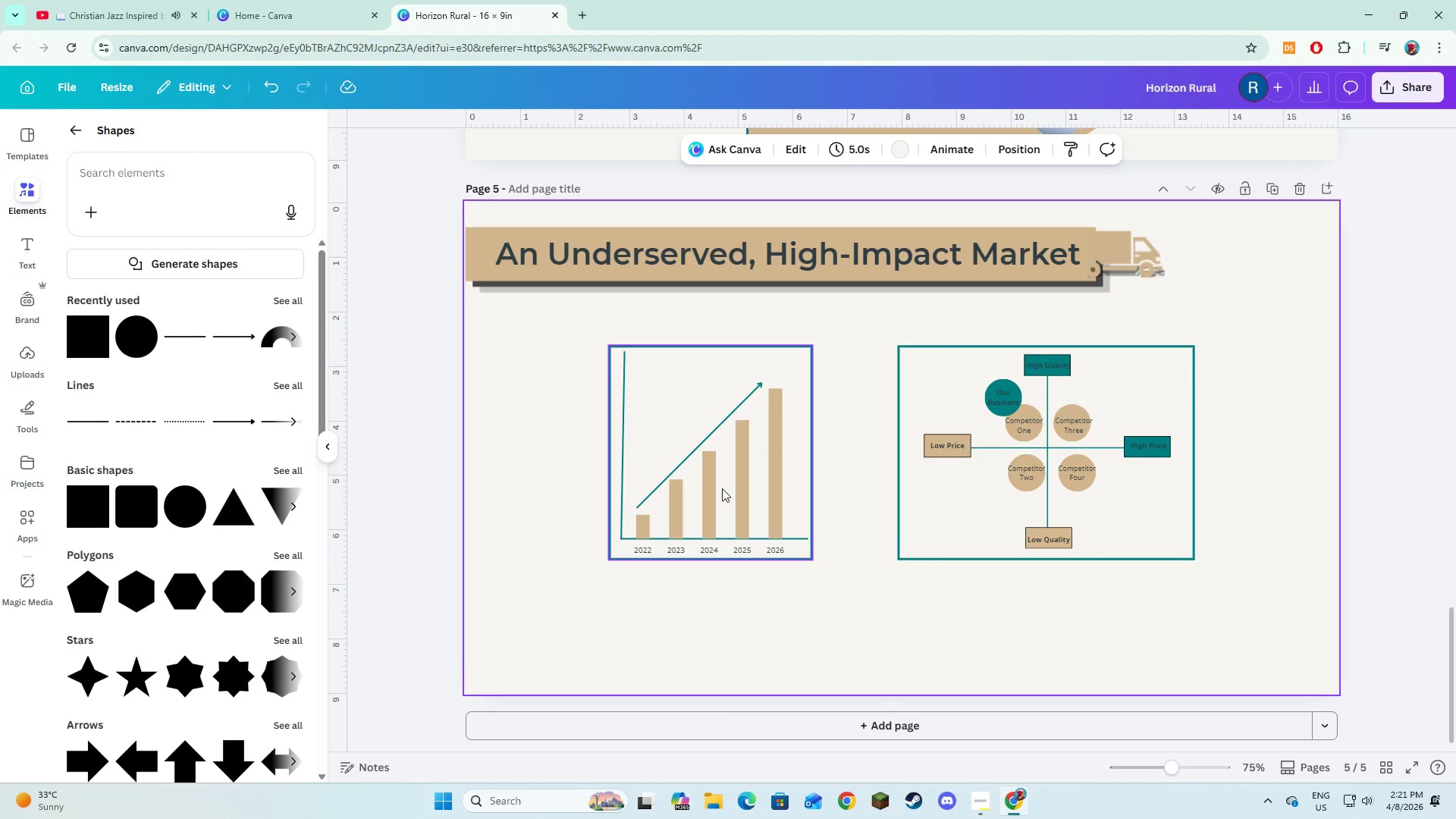 
left_click([722, 479])
 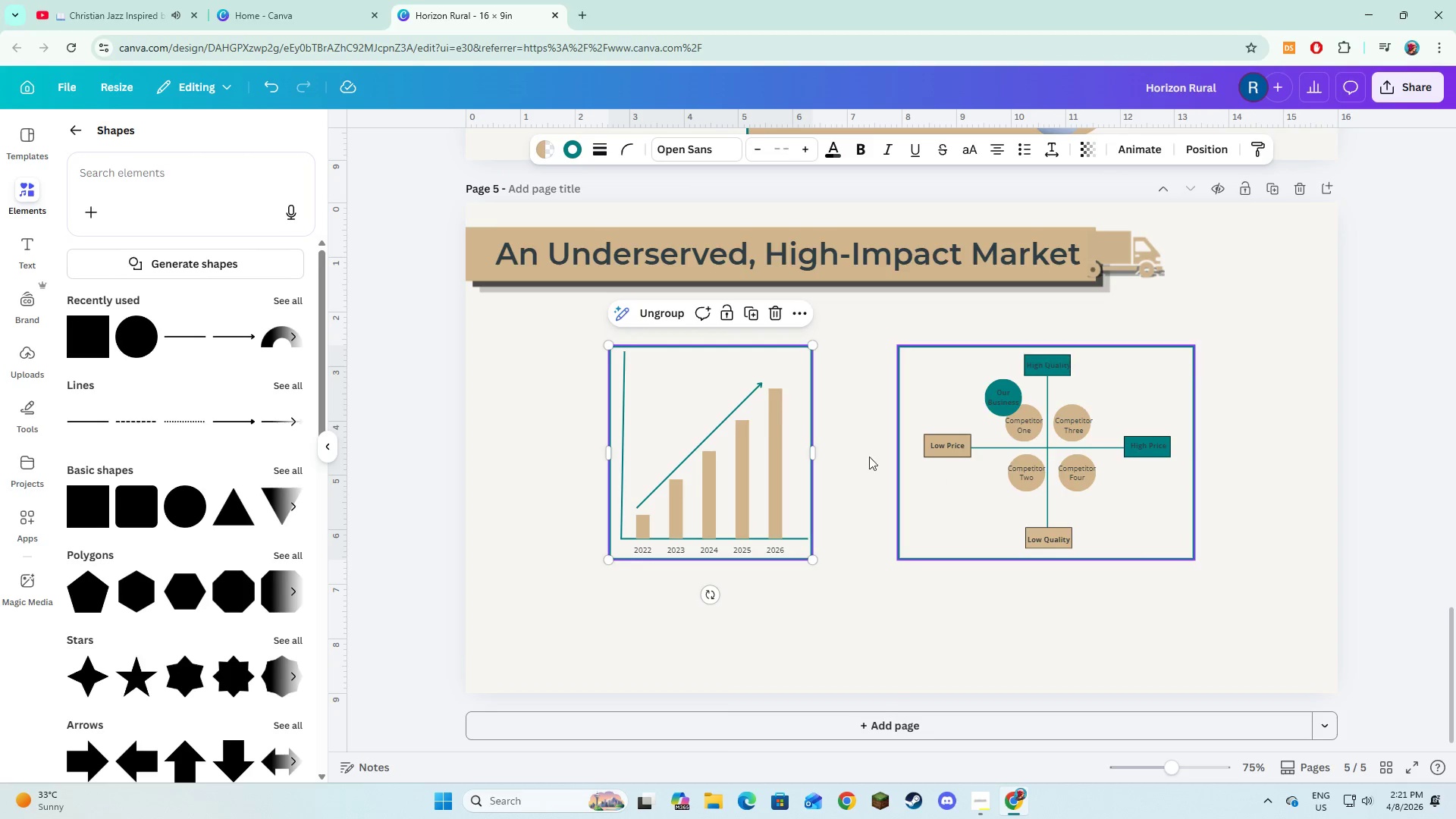 
key(Shift+ShiftLeft)
 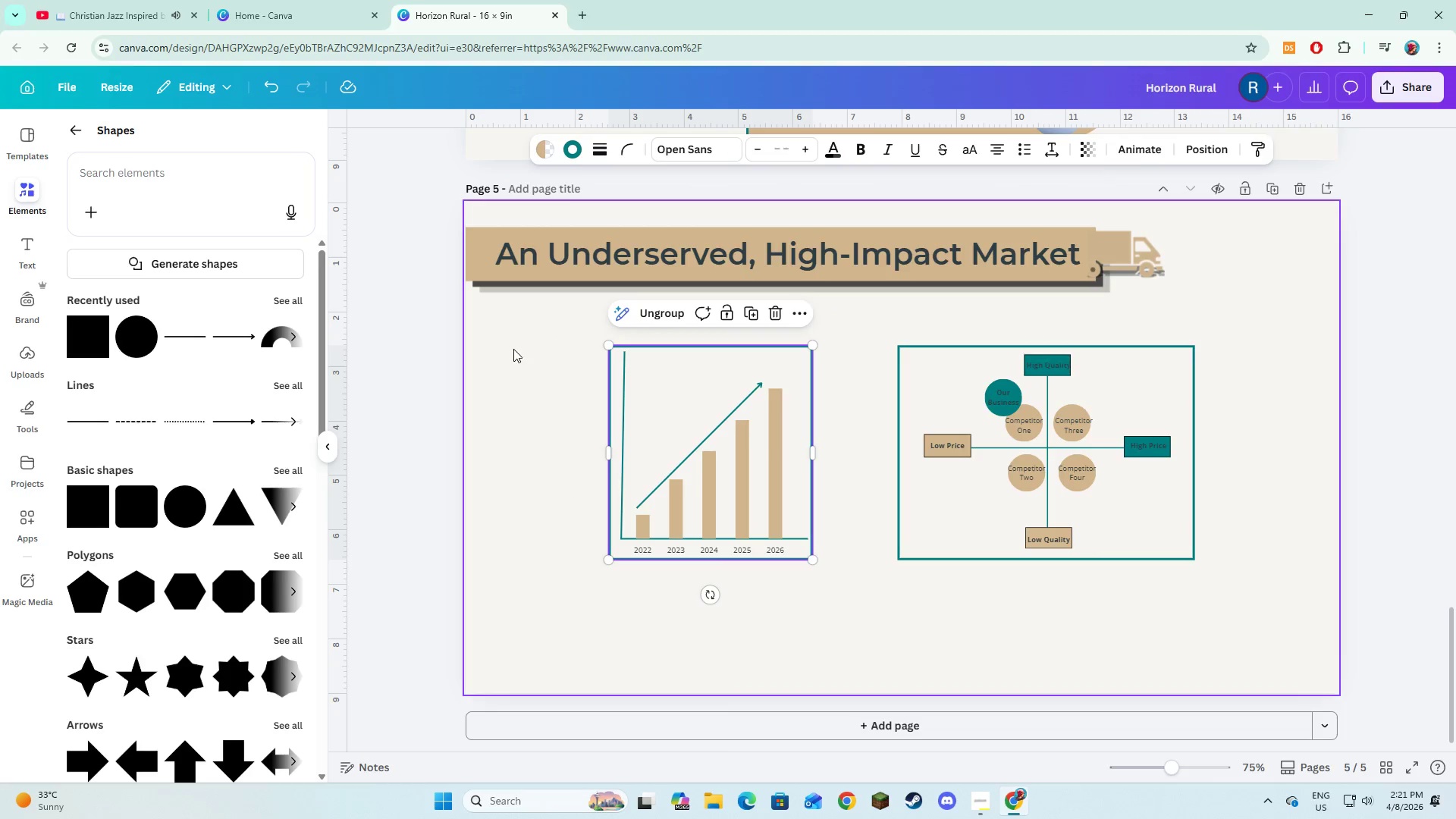 
left_click_drag(start_coordinate=[513, 348], to_coordinate=[1275, 584])
 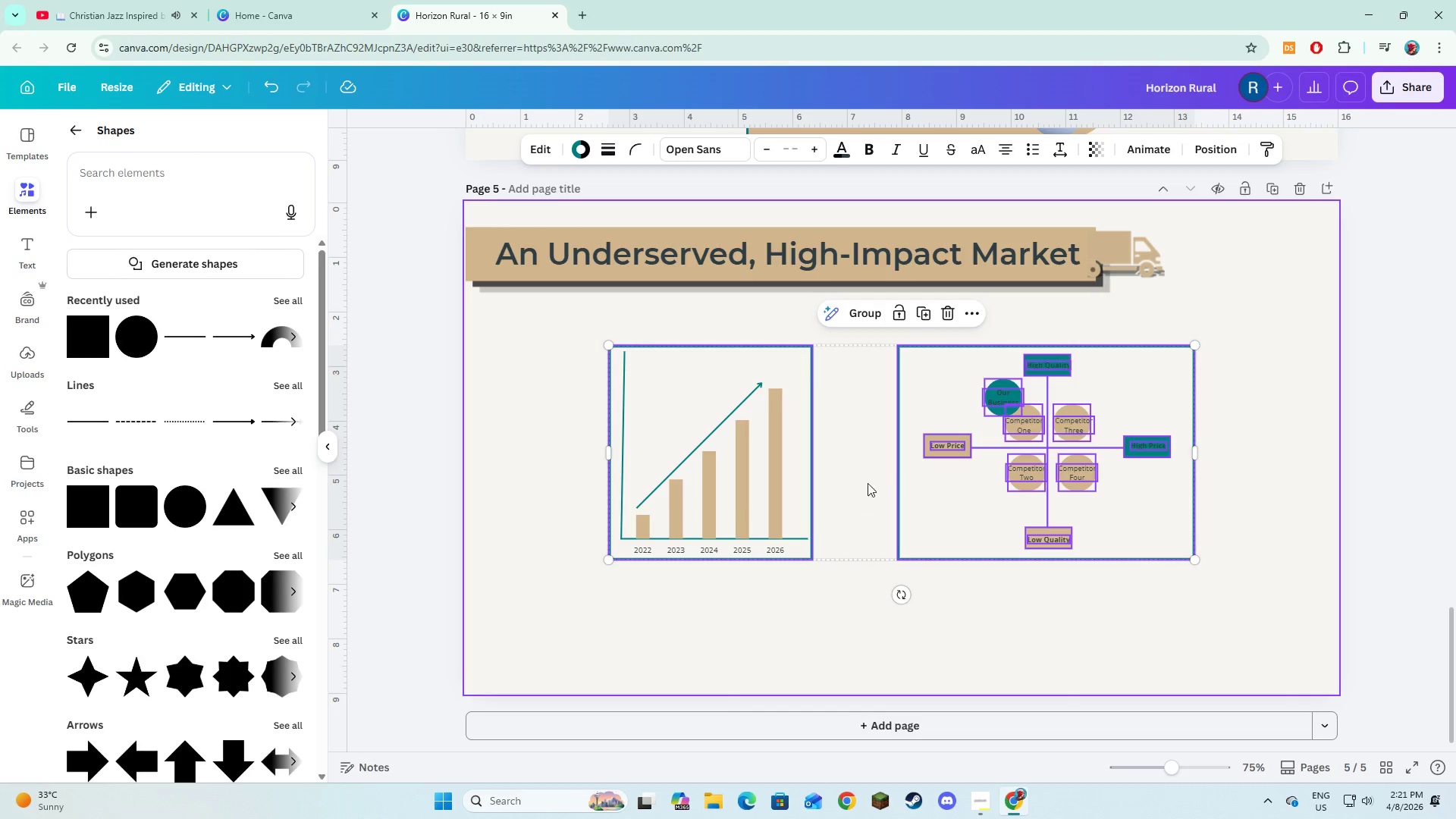 
left_click_drag(start_coordinate=[861, 490], to_coordinate=[862, 475])
 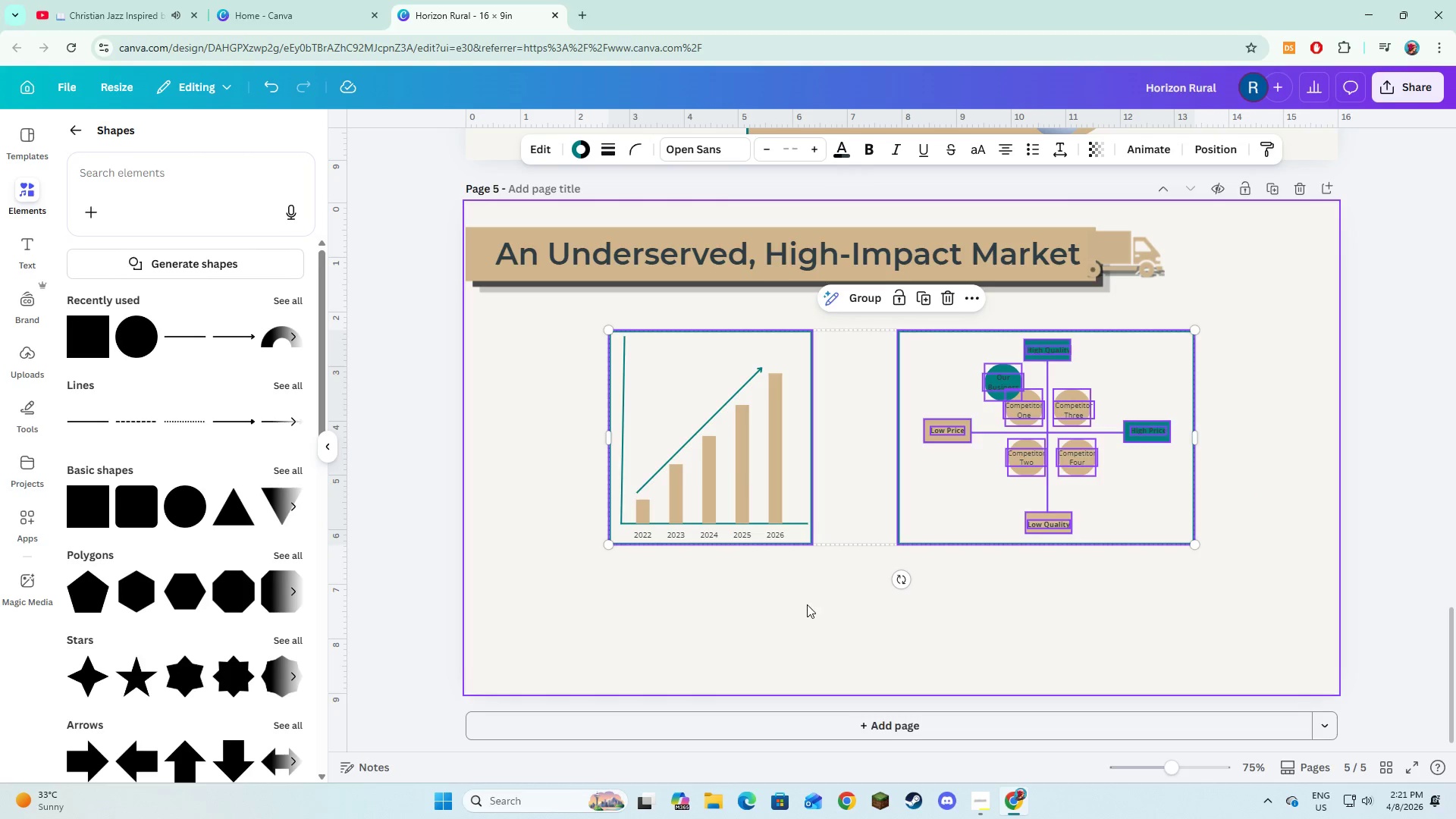 
left_click([807, 604])
 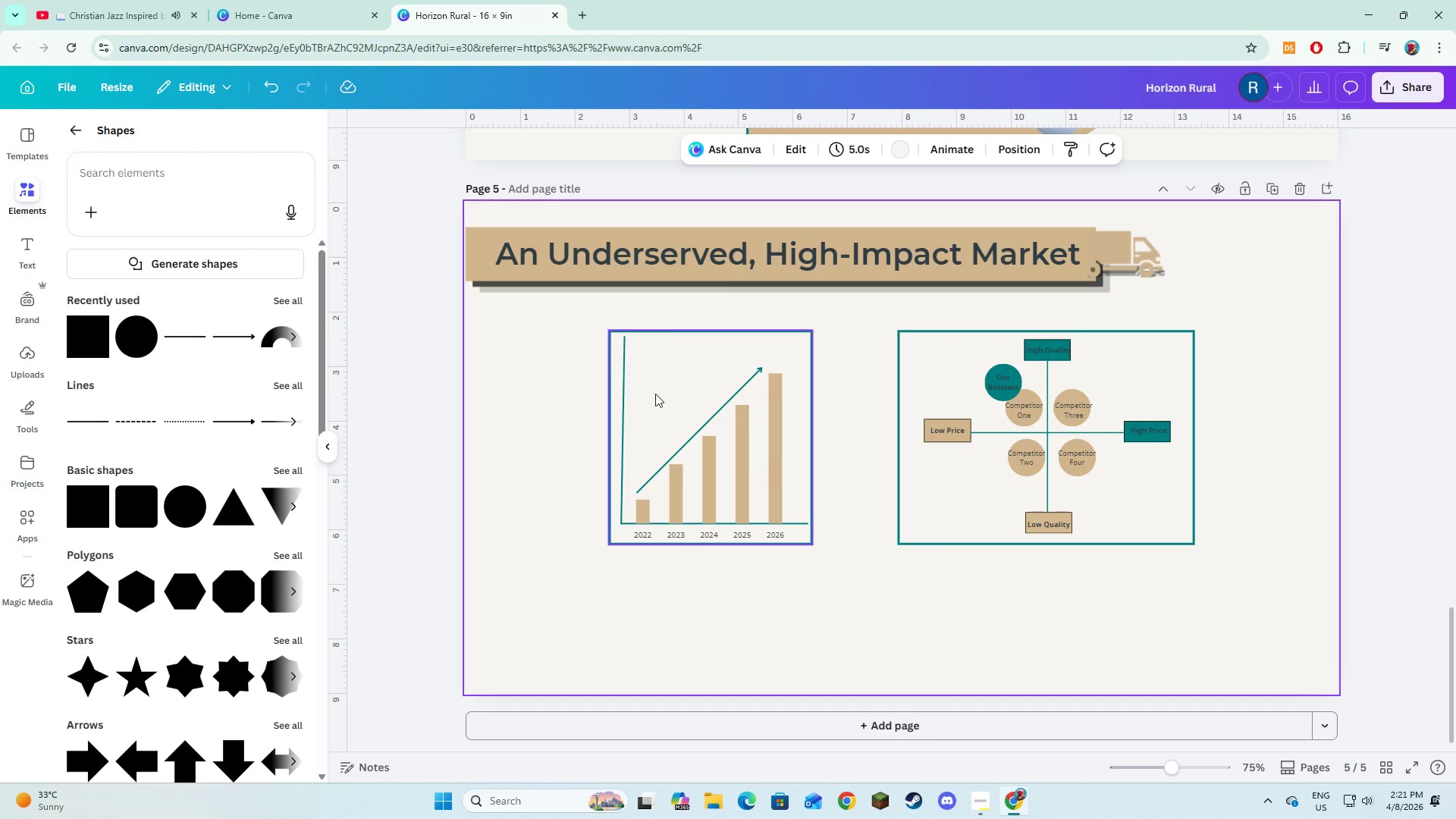 
left_click_drag(start_coordinate=[561, 342], to_coordinate=[1294, 560])
 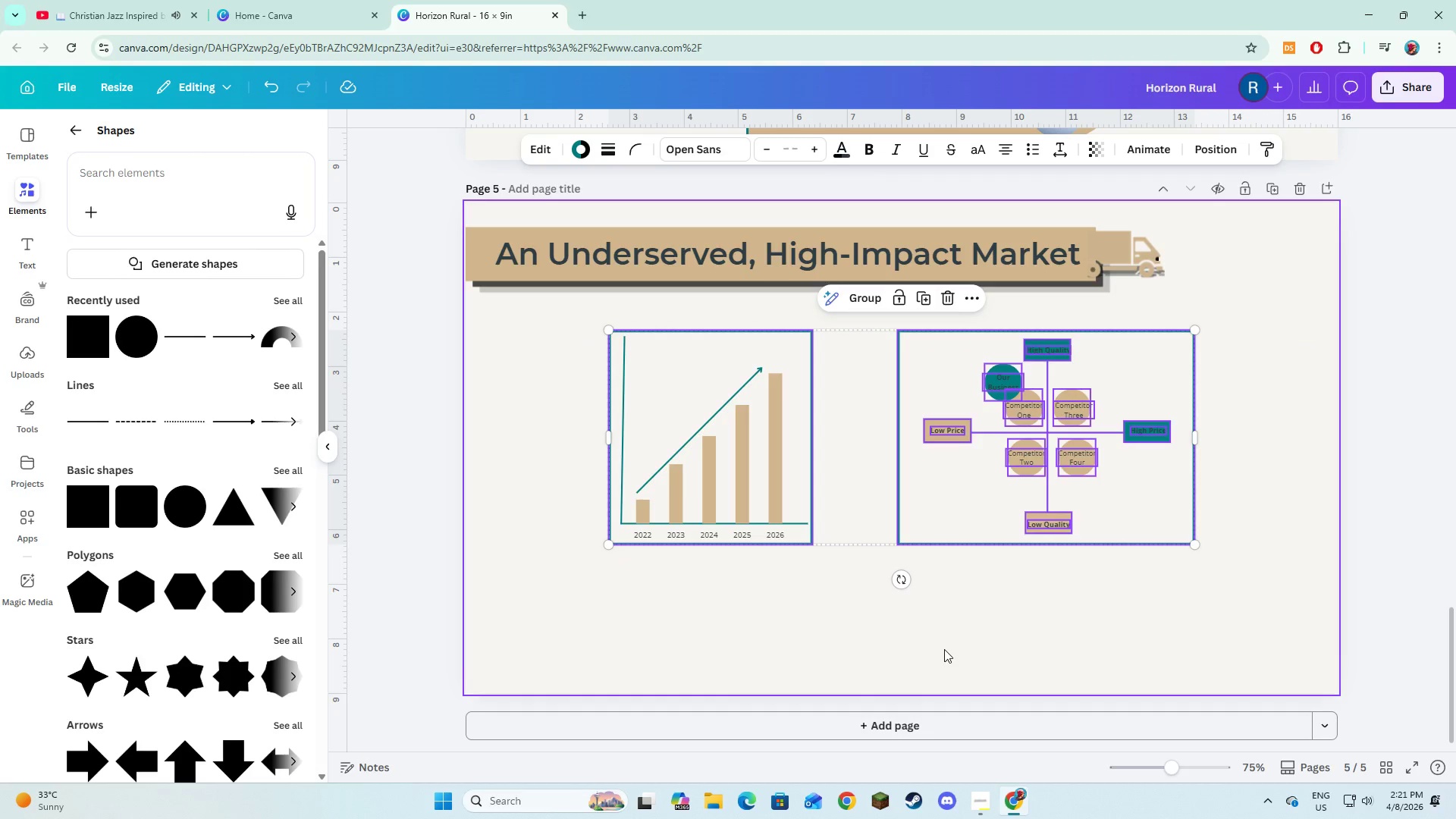 
left_click([944, 649])
 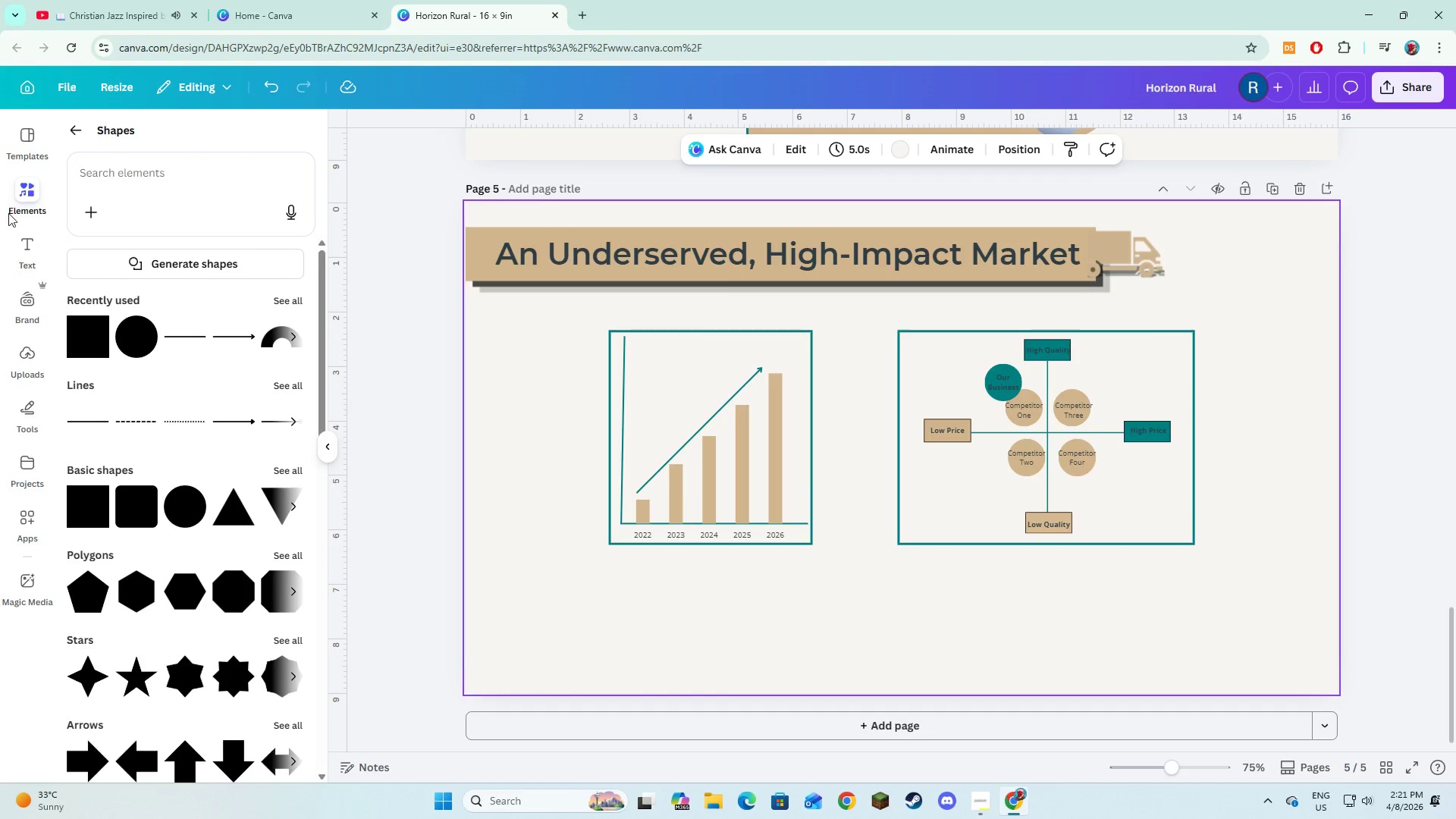 
left_click([27, 252])
 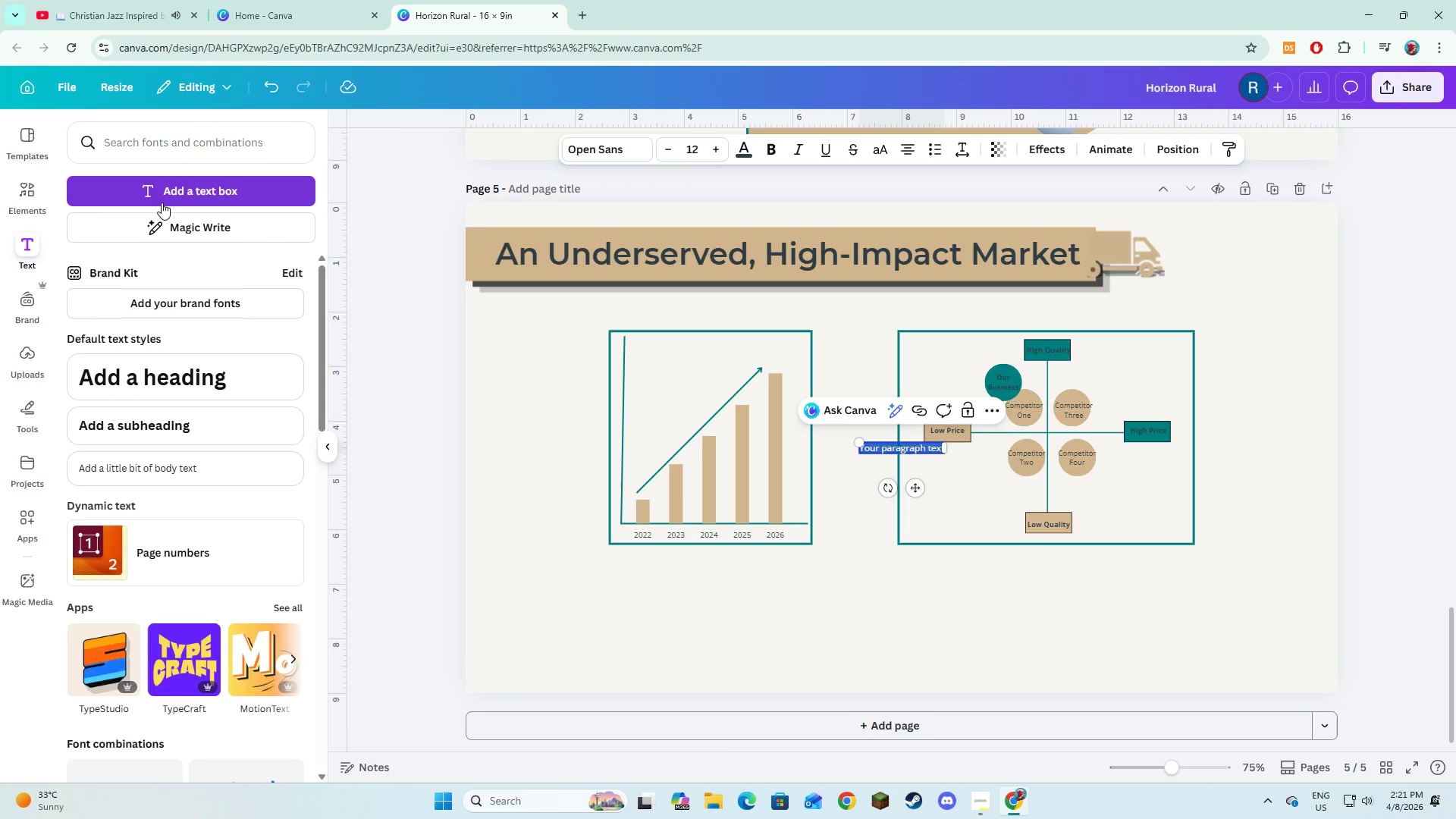 
type(* 5M+ rural children in target regions)
 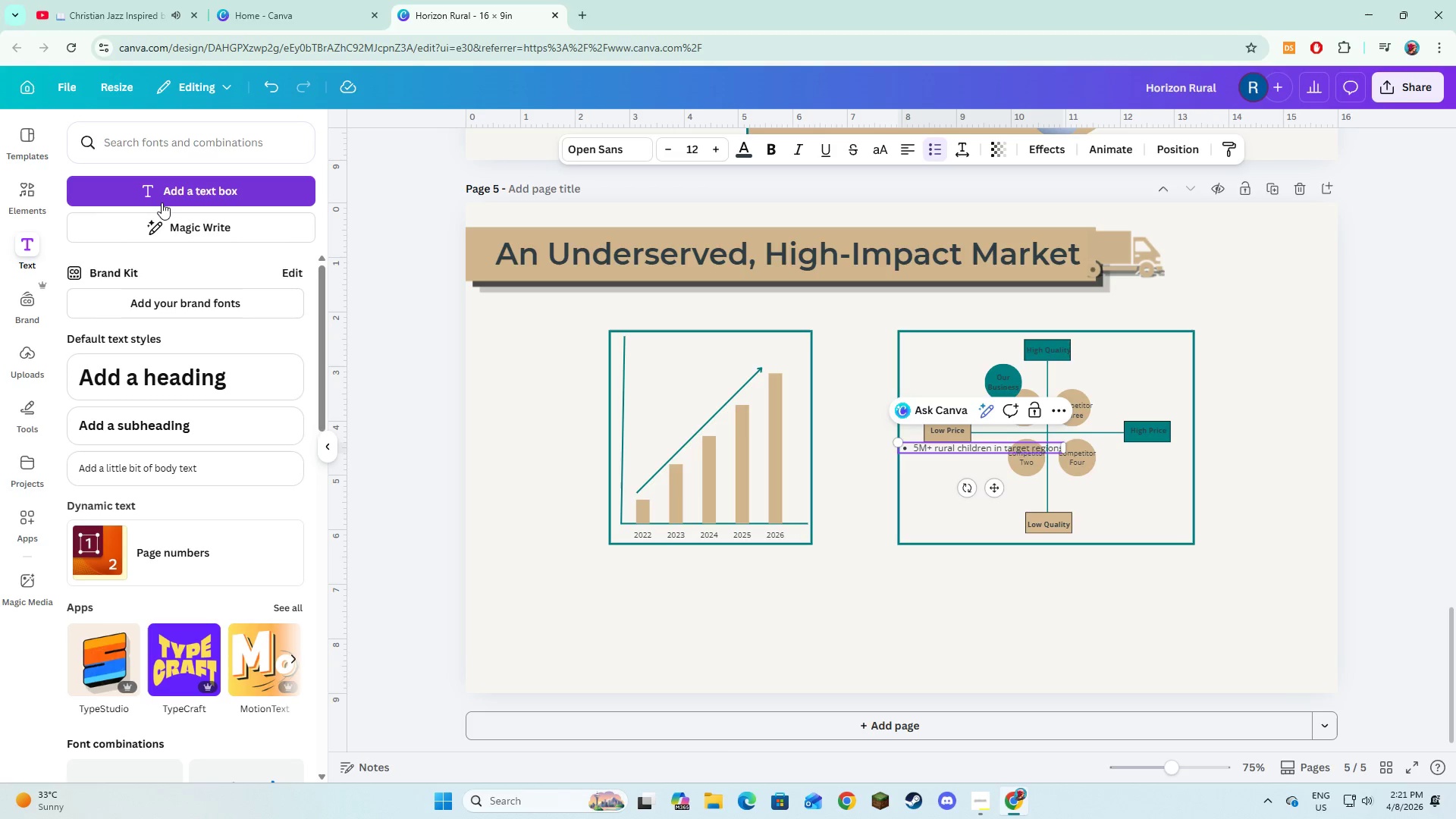 
key(Enter)
 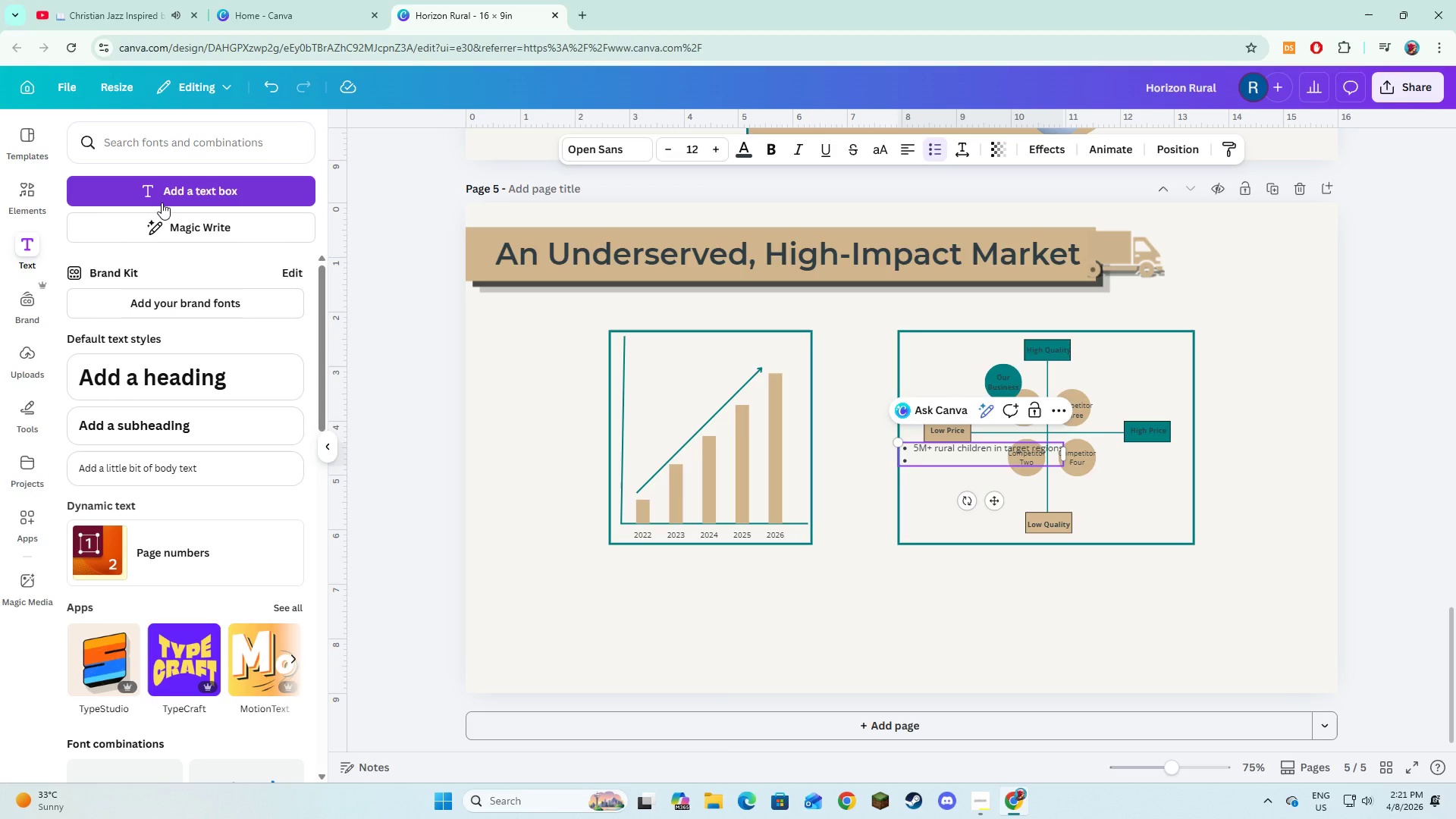 
type(35% underserved in respiratory care)
 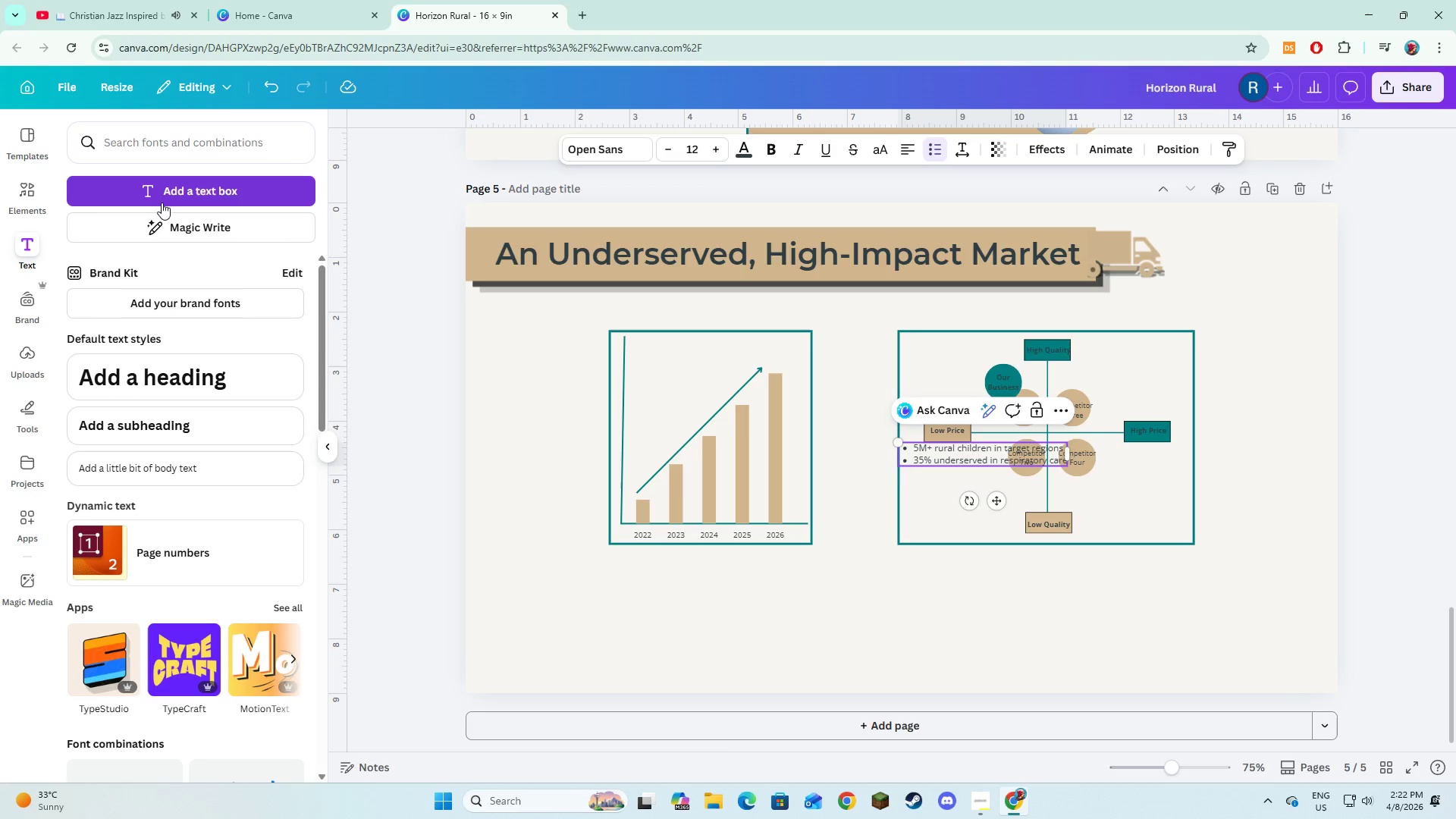 
key(Enter)
 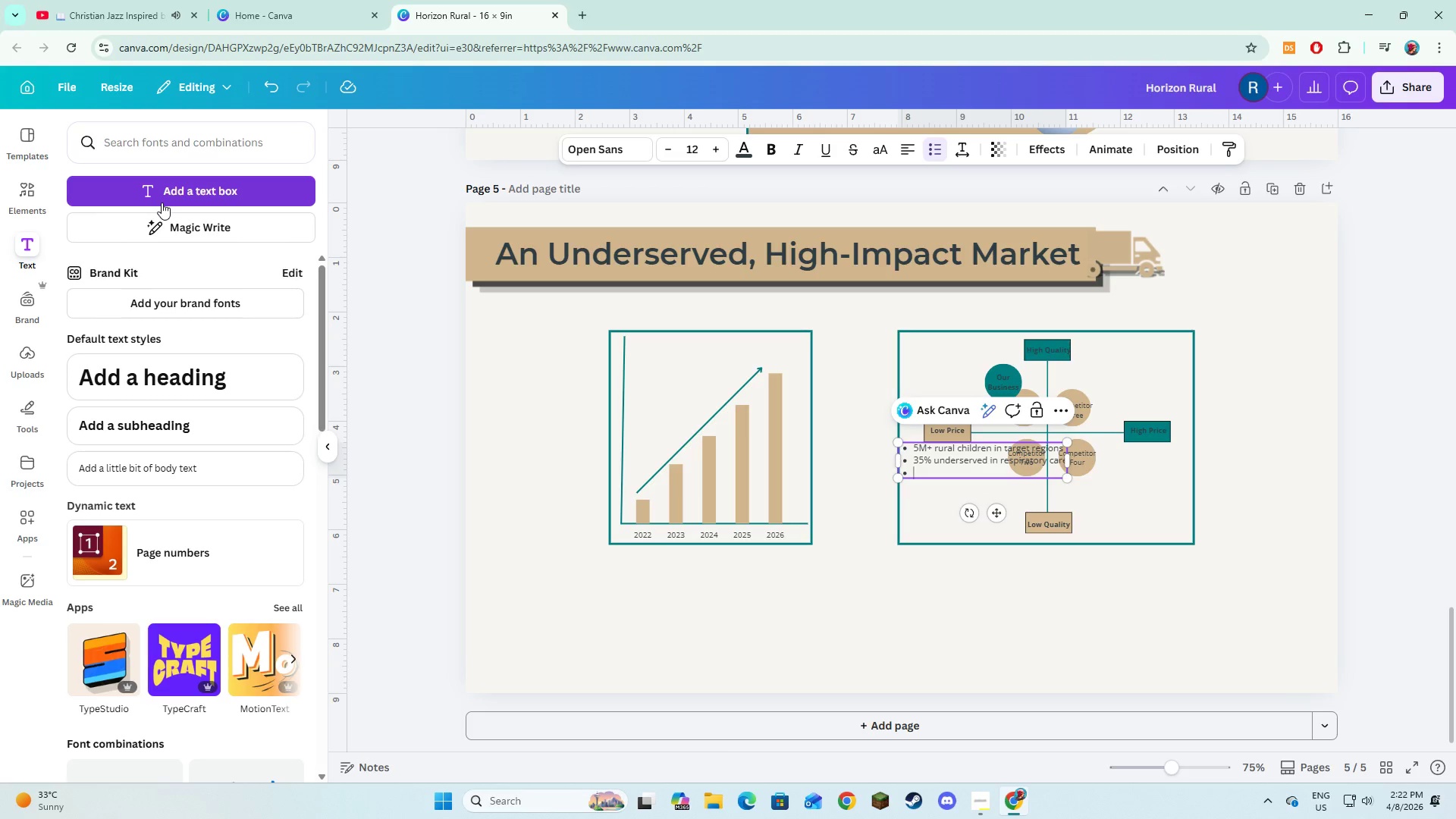 
type(Expanding Medicaid coverage)
 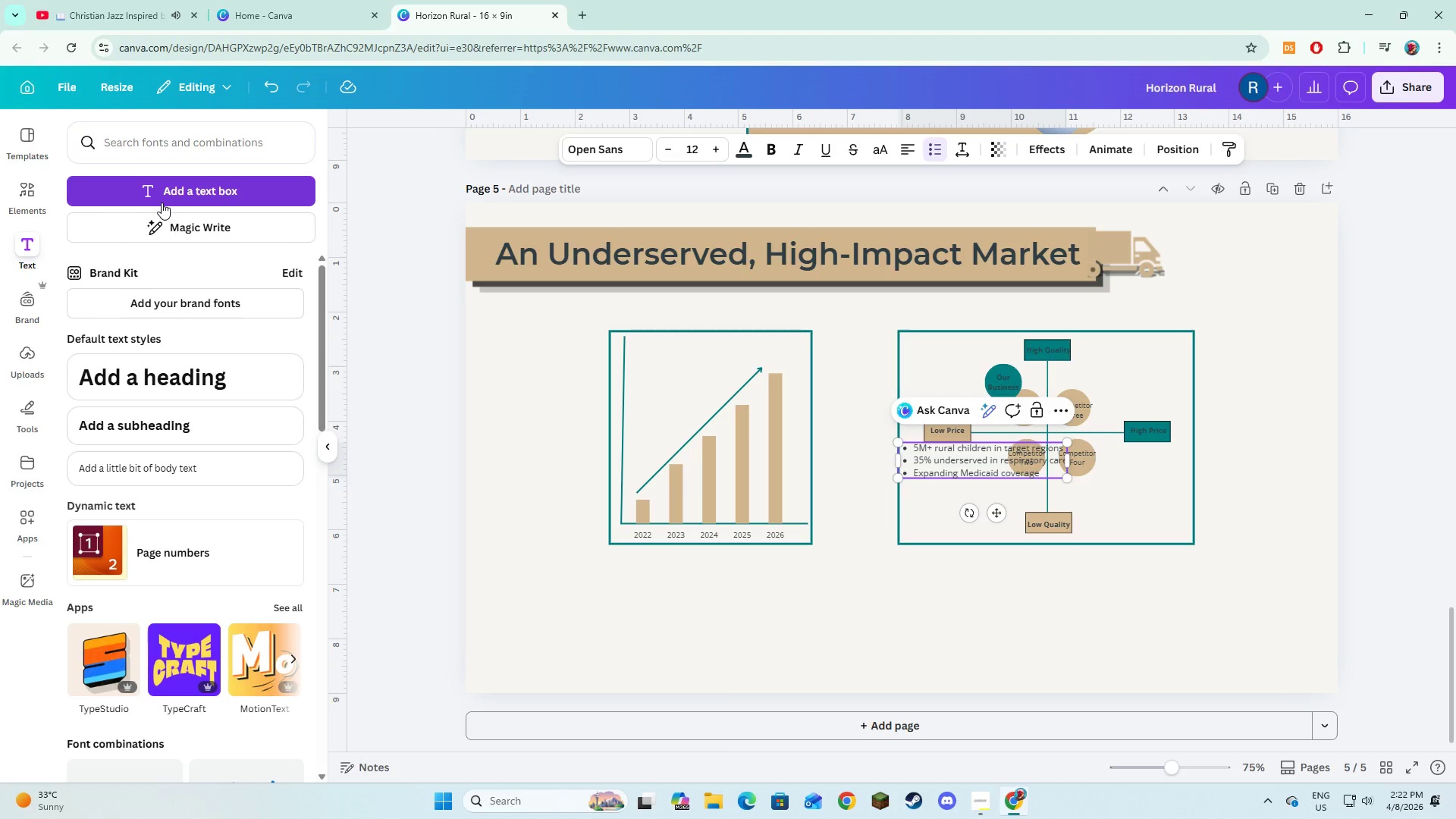 
key(Control+A)
 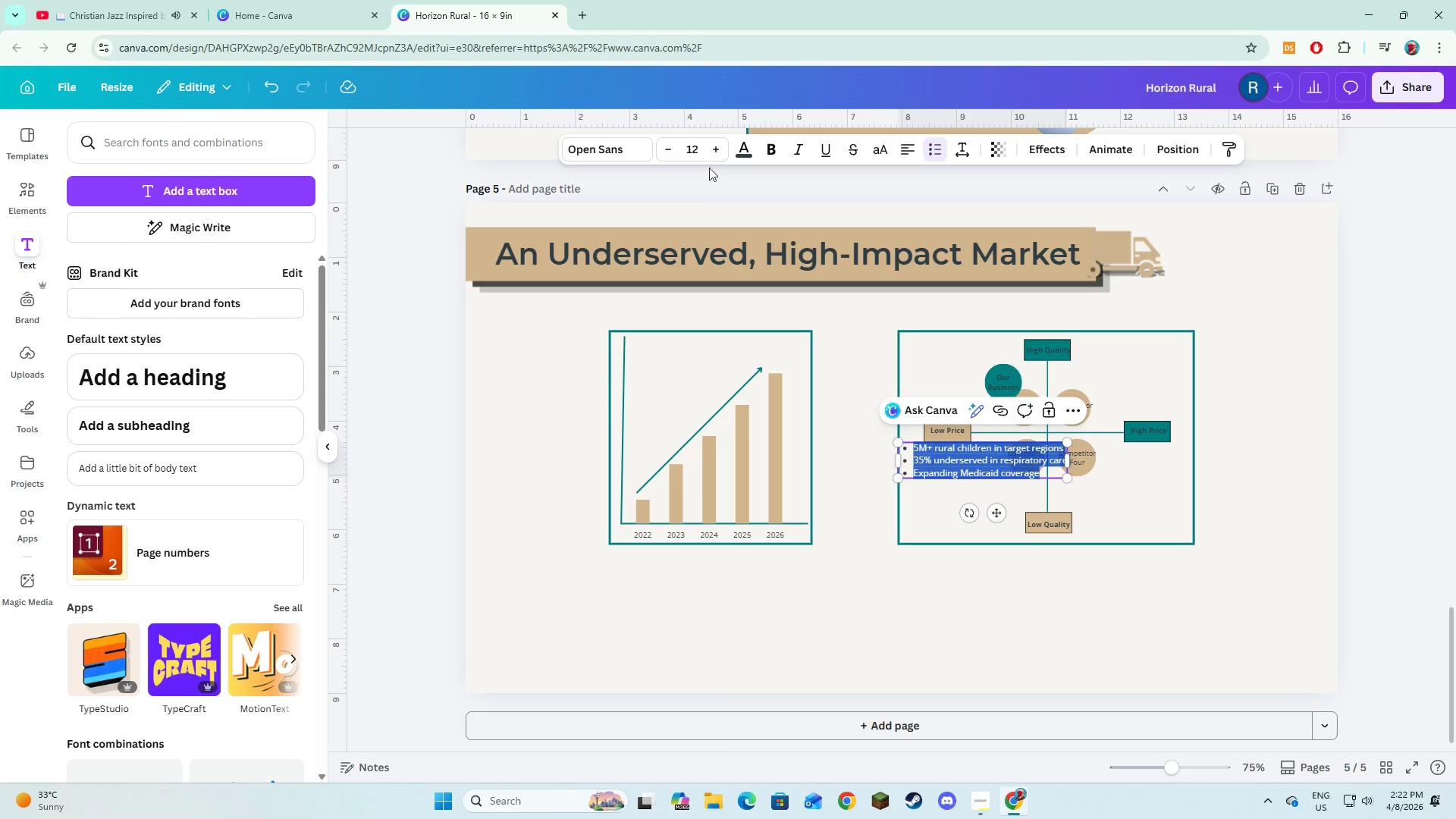 
double_click([710, 154])
 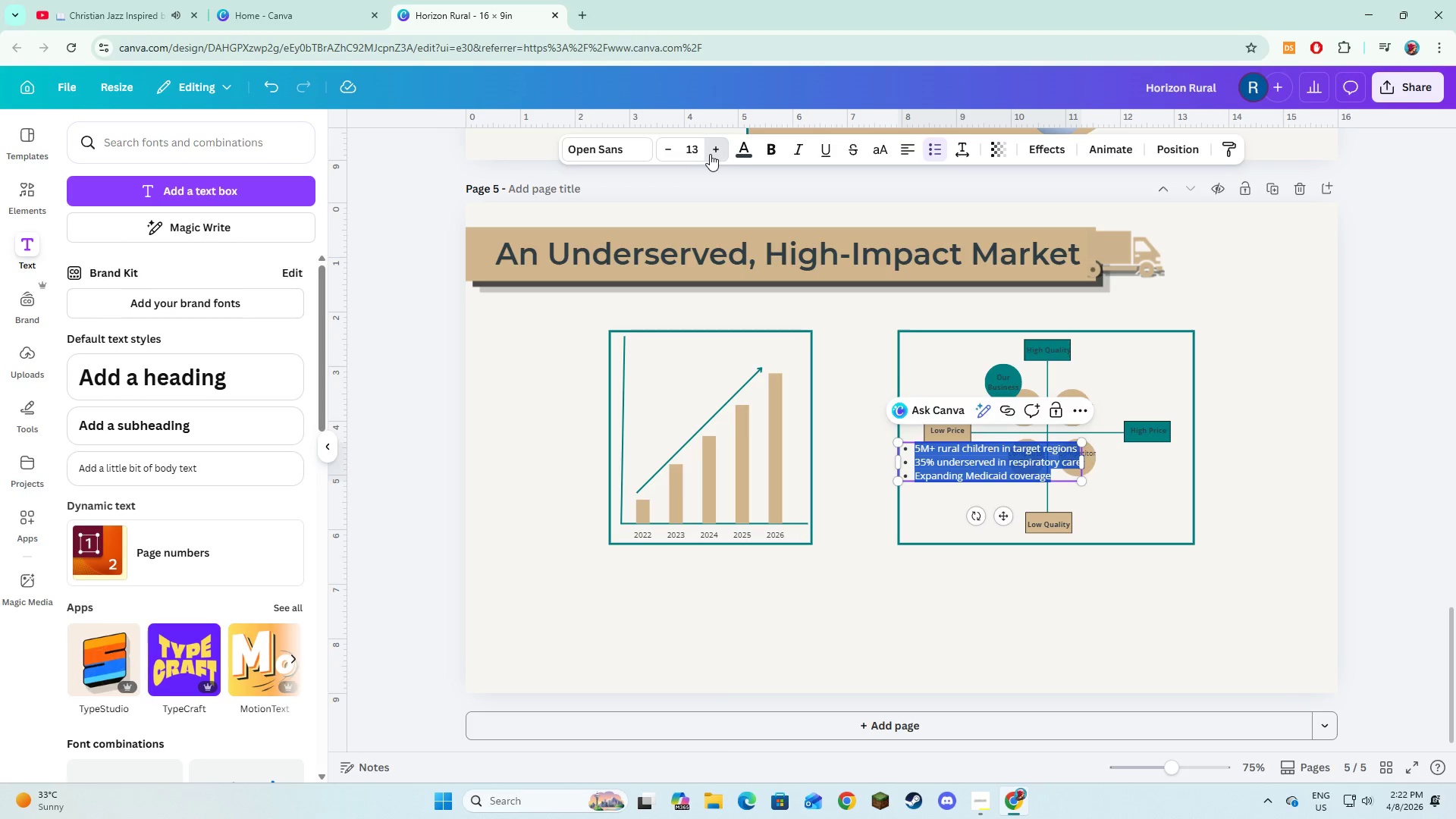 
triple_click([710, 154])
 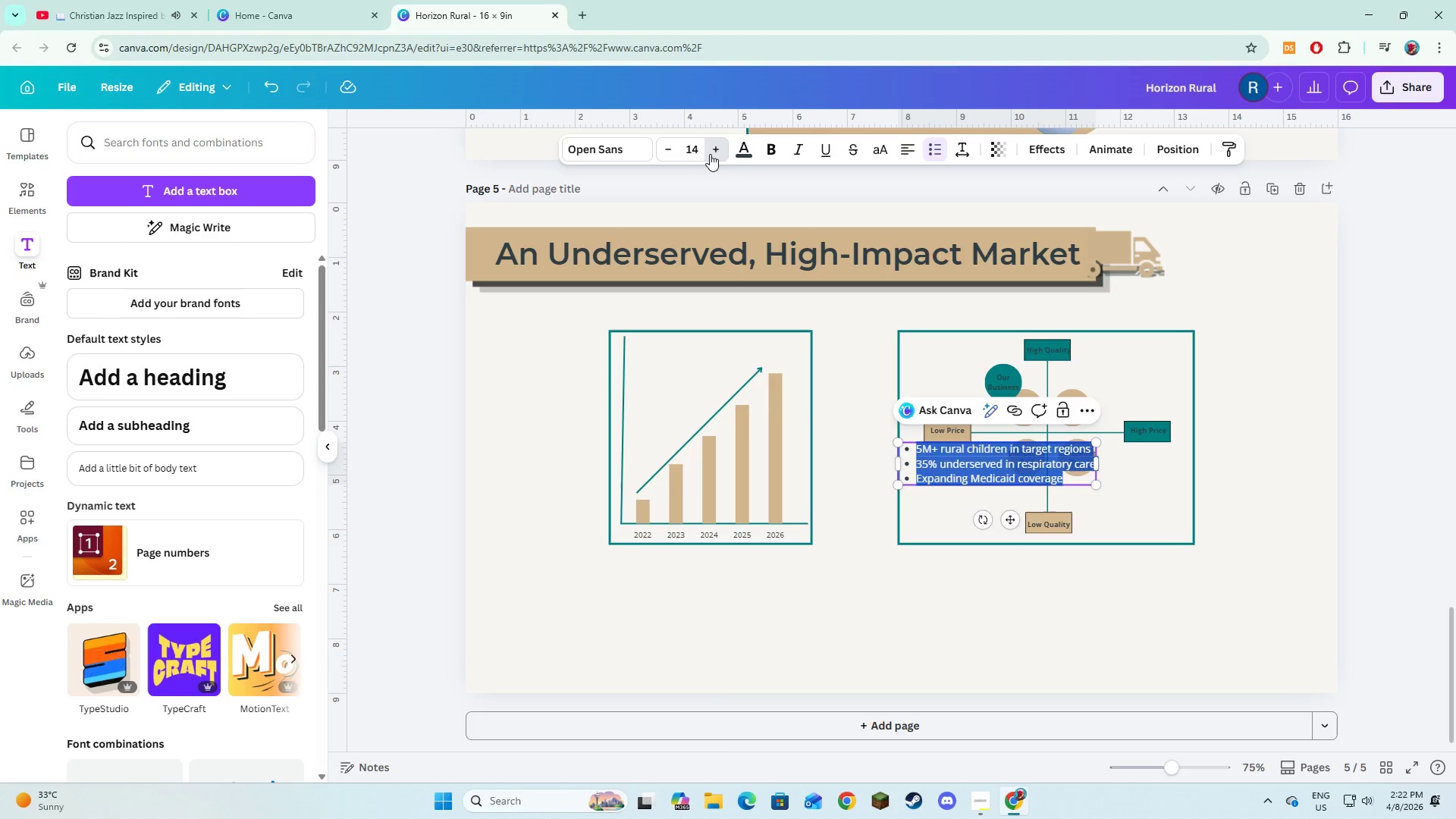 
triple_click([710, 154])
 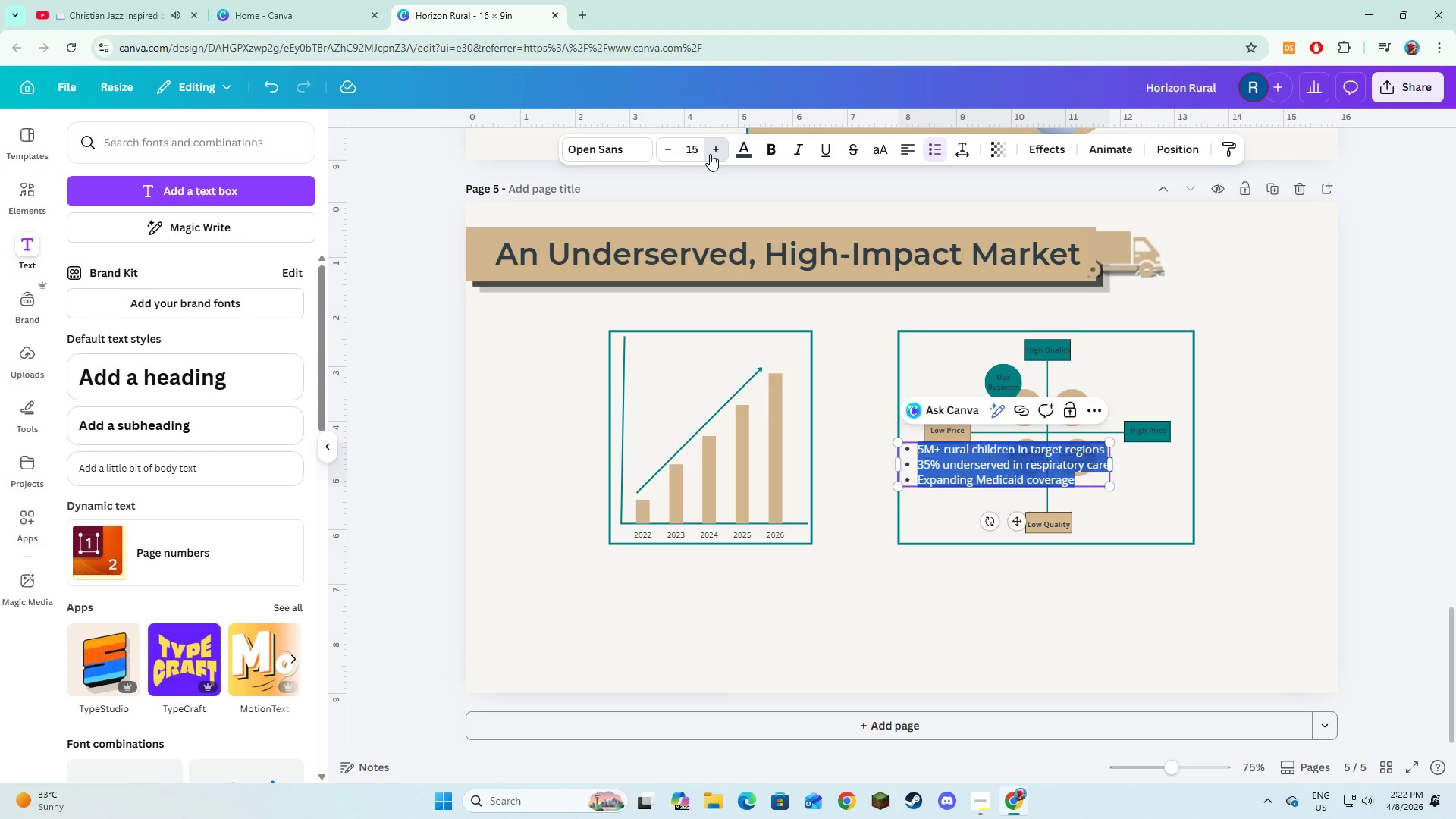 
triple_click([710, 154])
 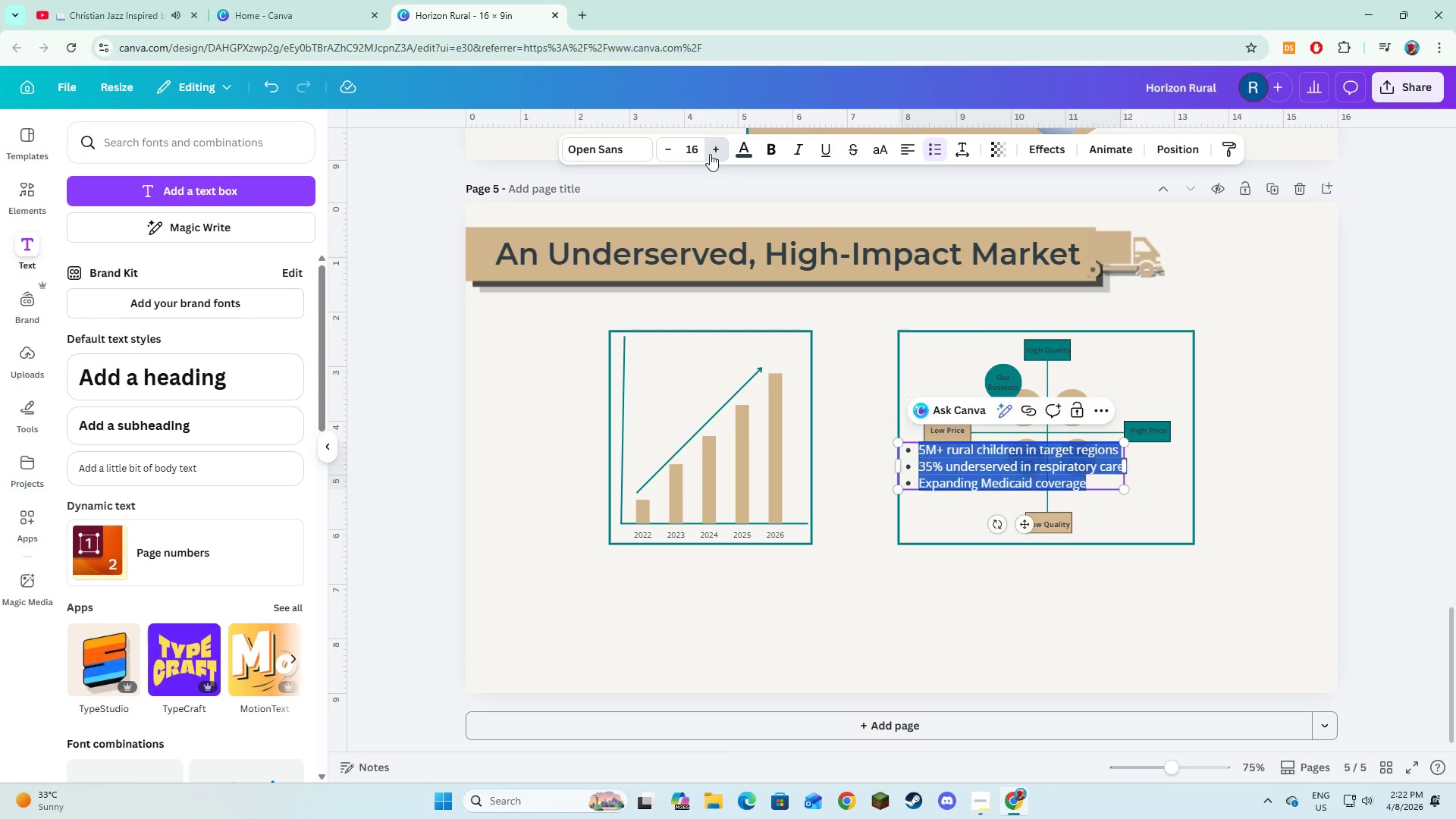 
triple_click([710, 154])
 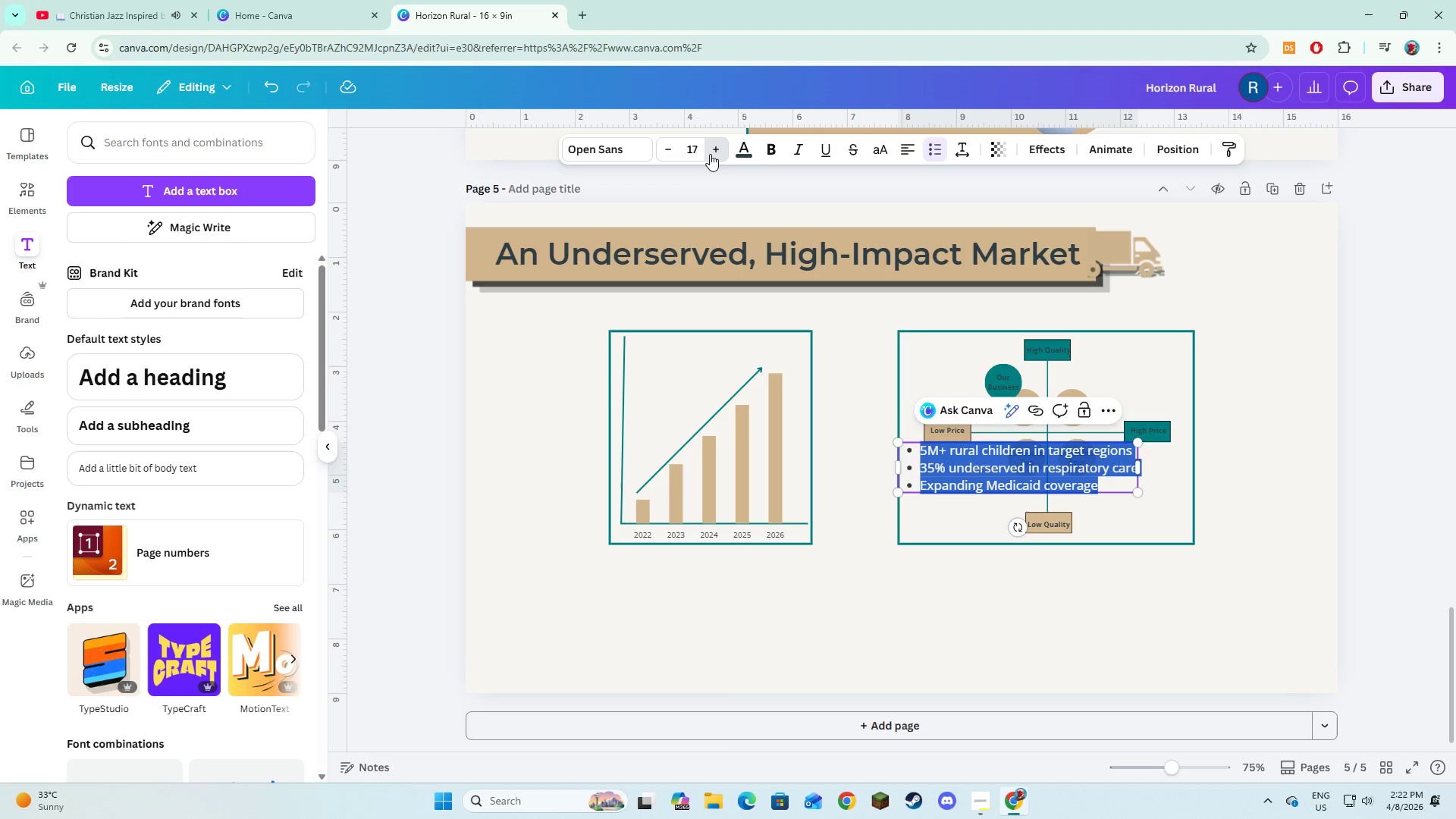 
triple_click([710, 154])
 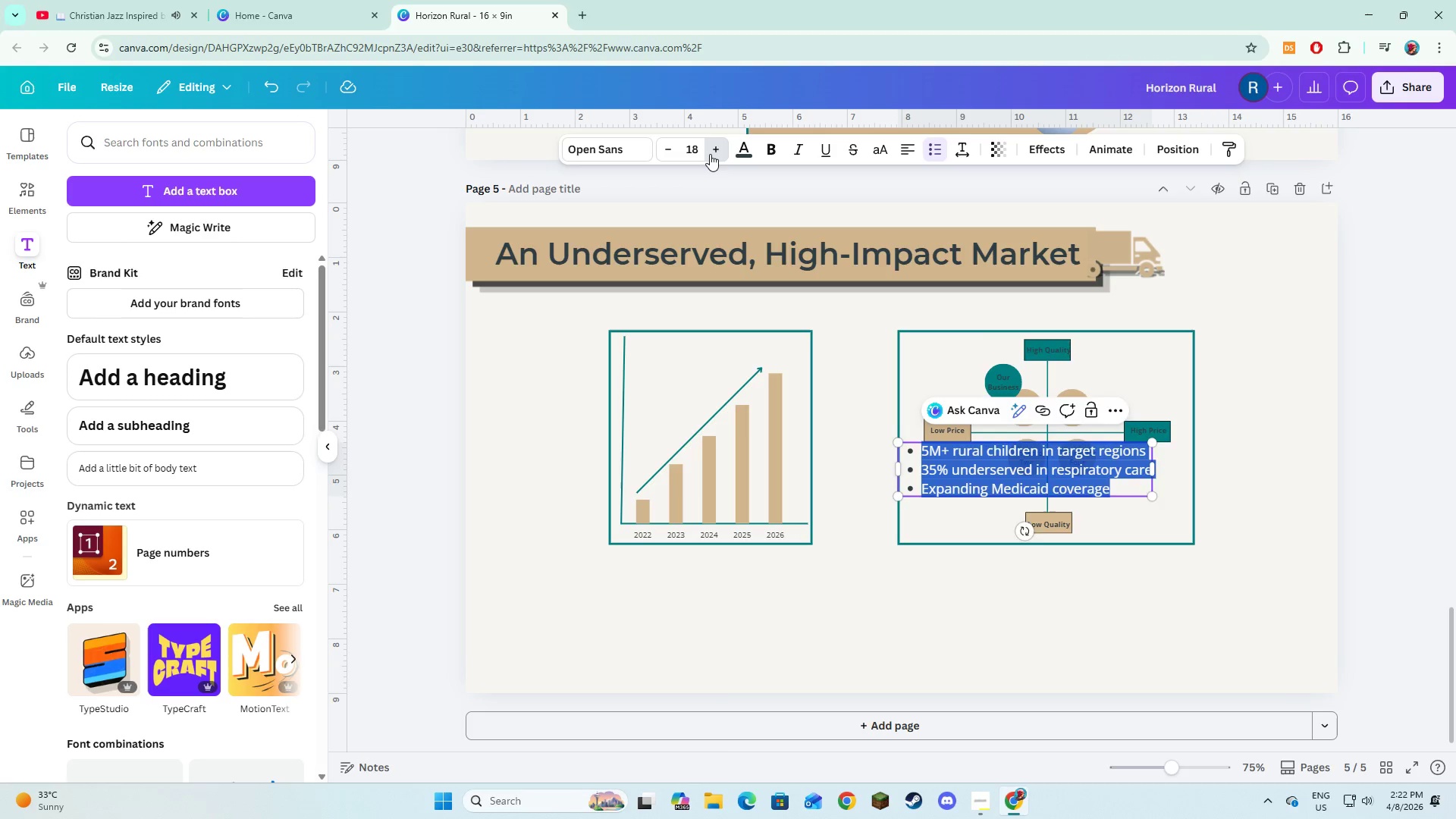 
triple_click([710, 154])
 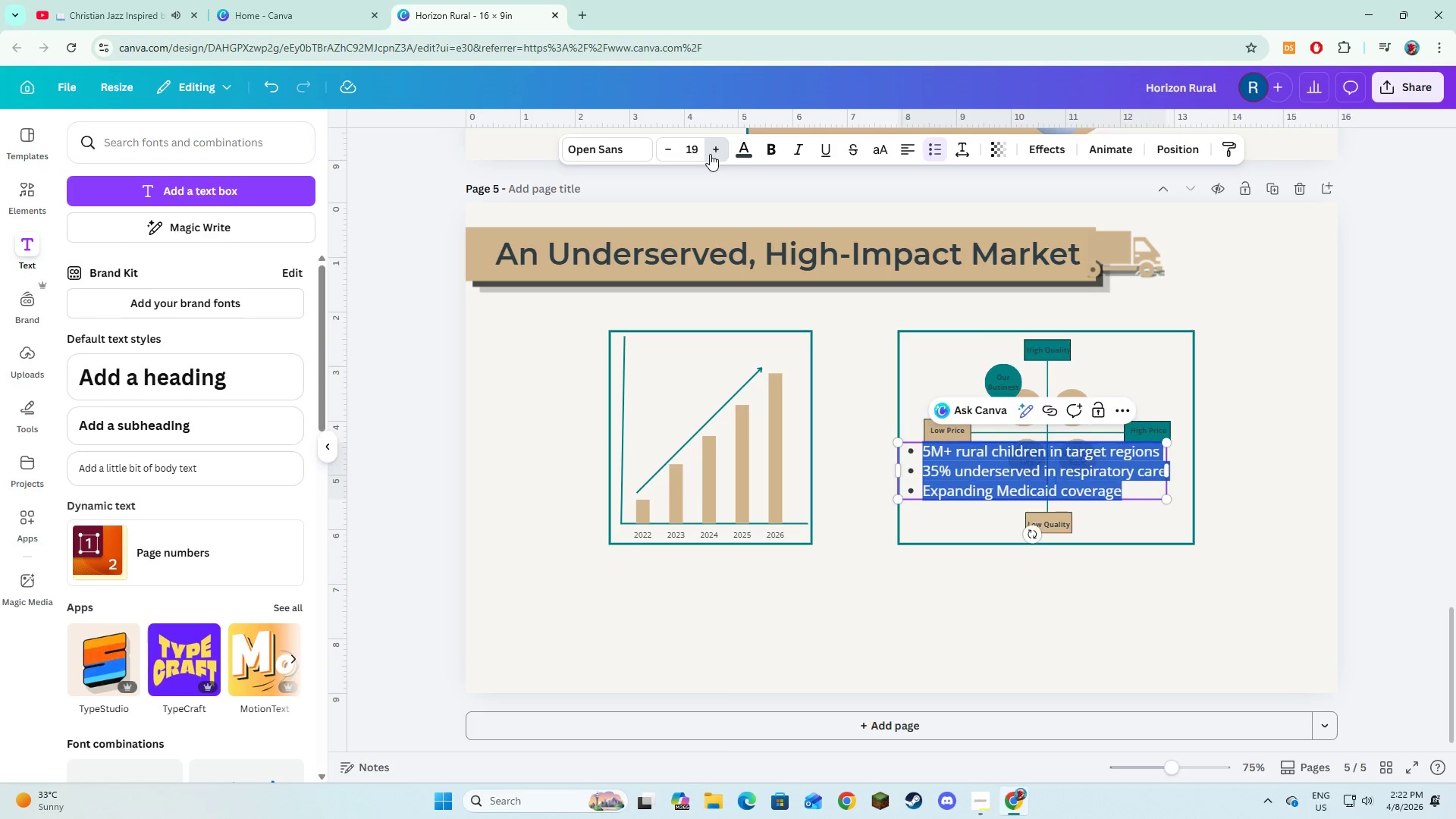 
triple_click([710, 154])
 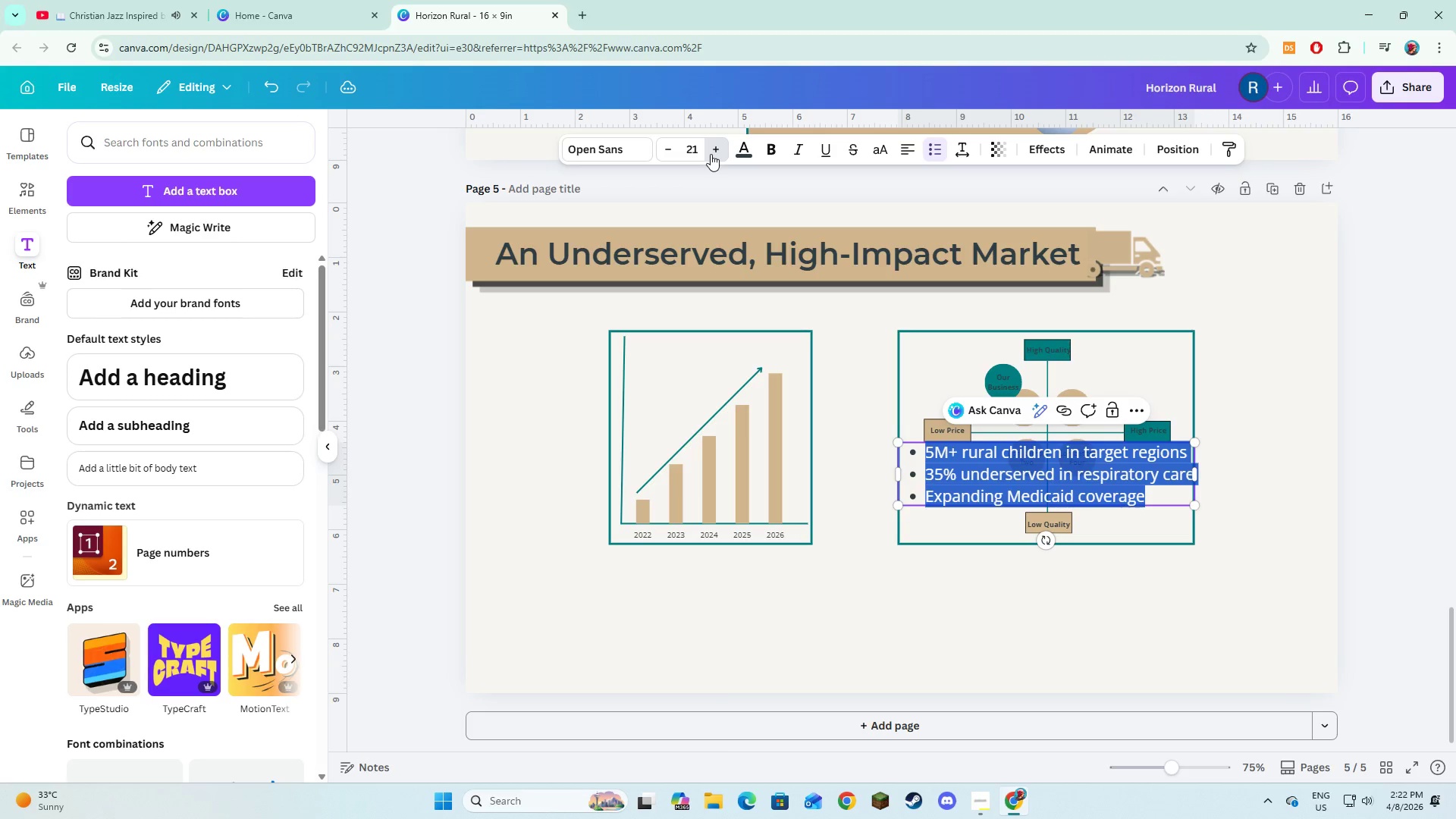 
triple_click([711, 154])
 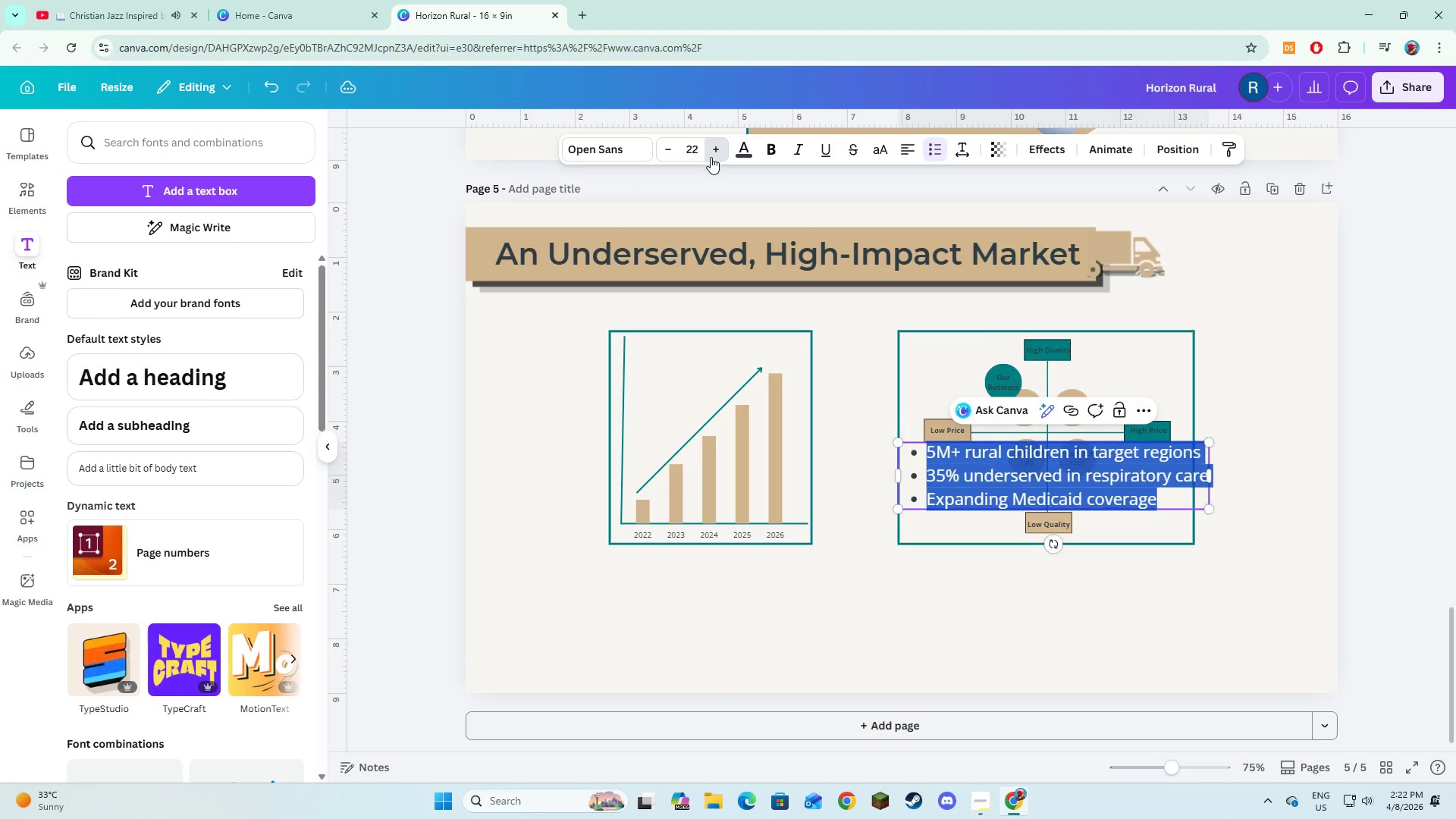 
triple_click([711, 157])
 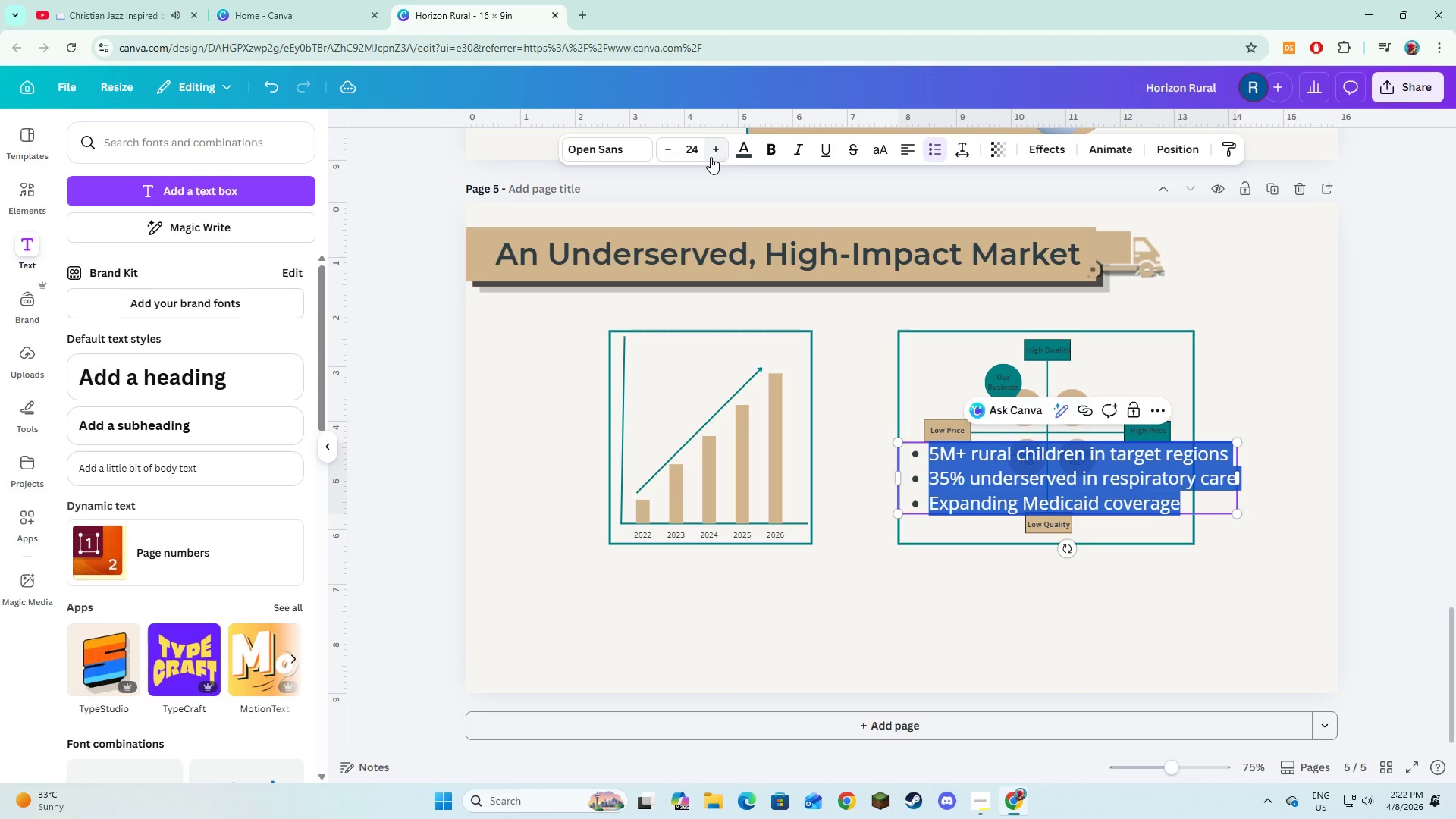 
triple_click([711, 157])
 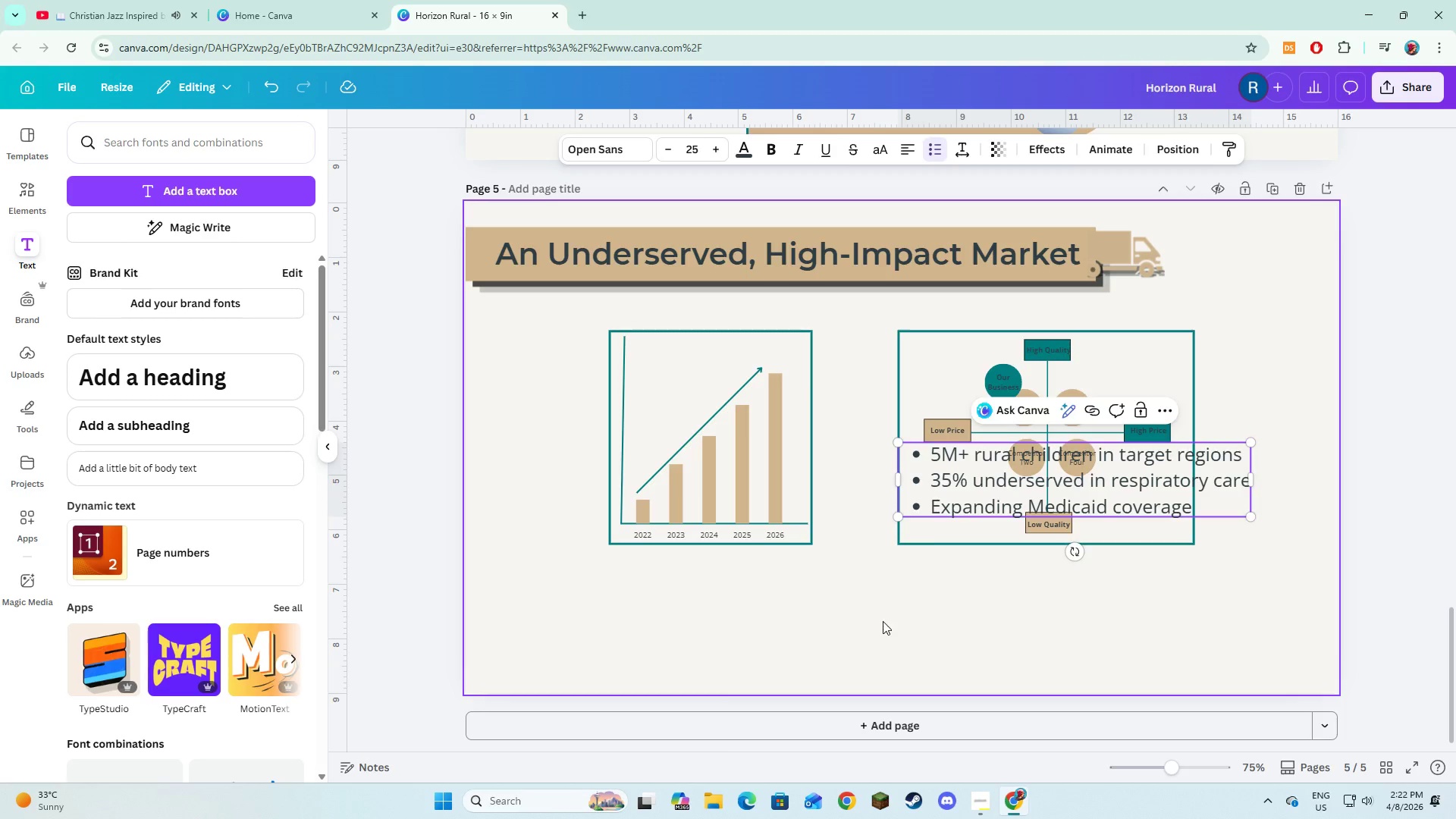 
double_click([940, 511])
 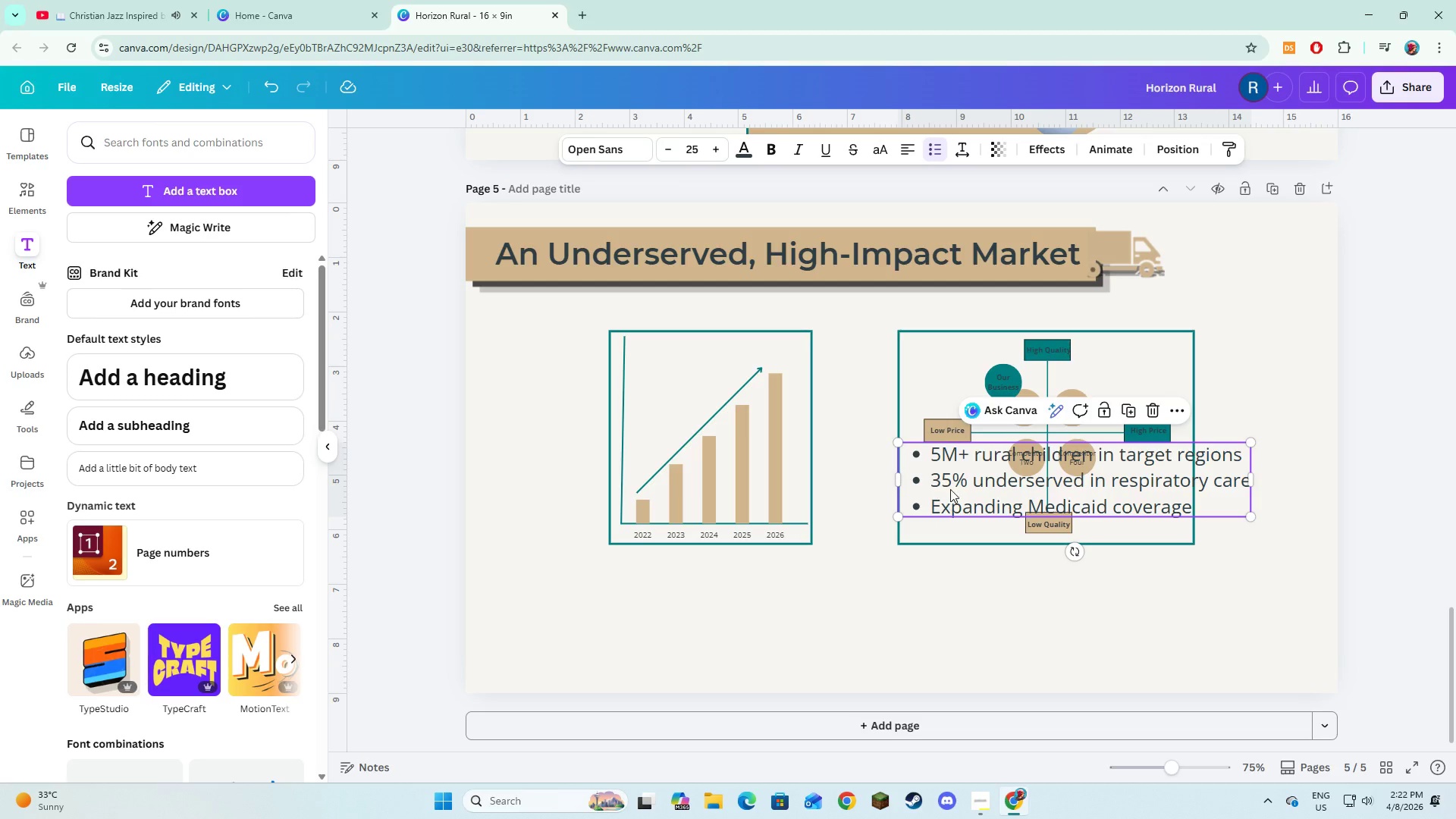 
left_click_drag(start_coordinate=[950, 489], to_coordinate=[780, 622])
 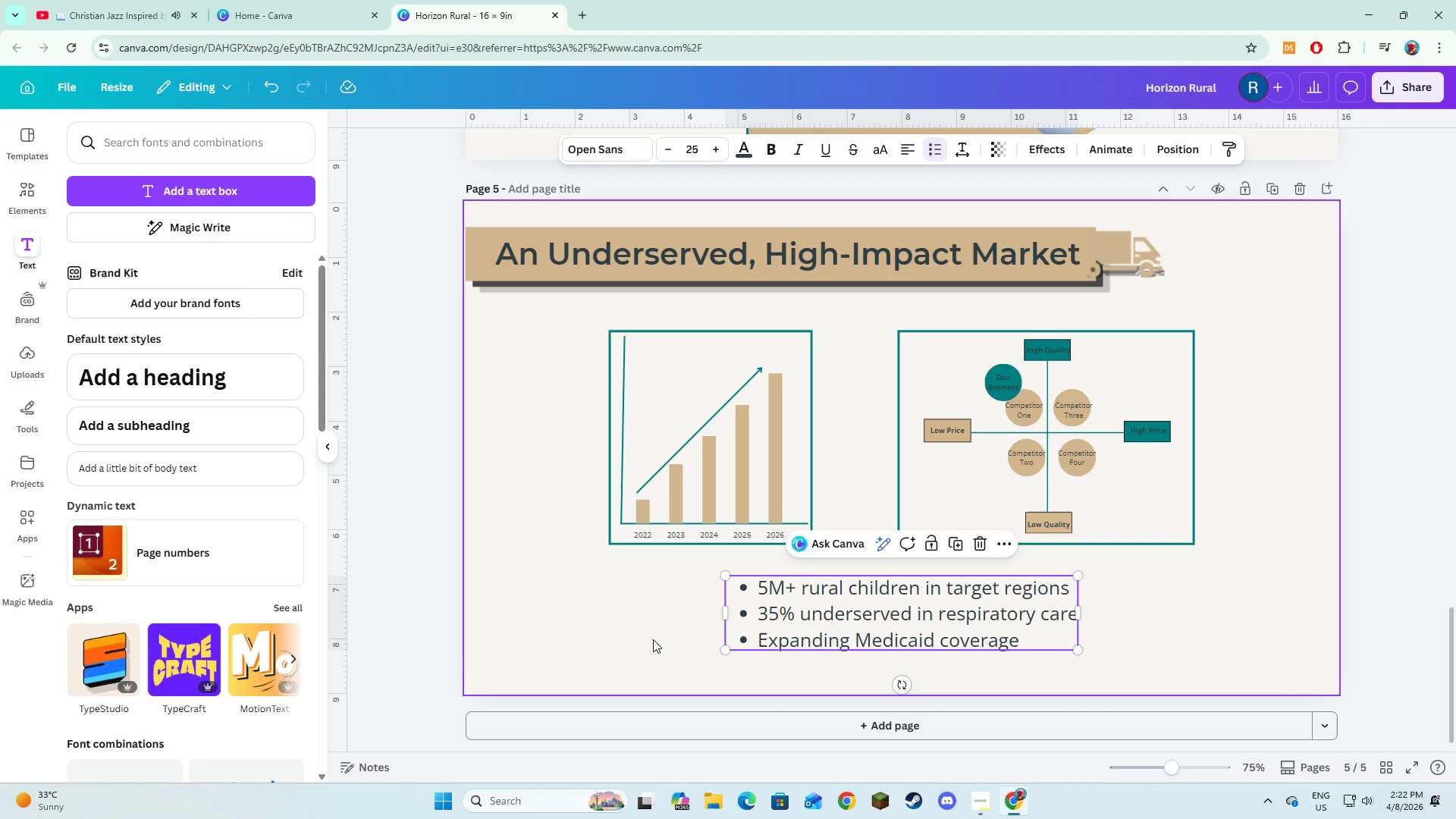 
left_click([653, 639])
 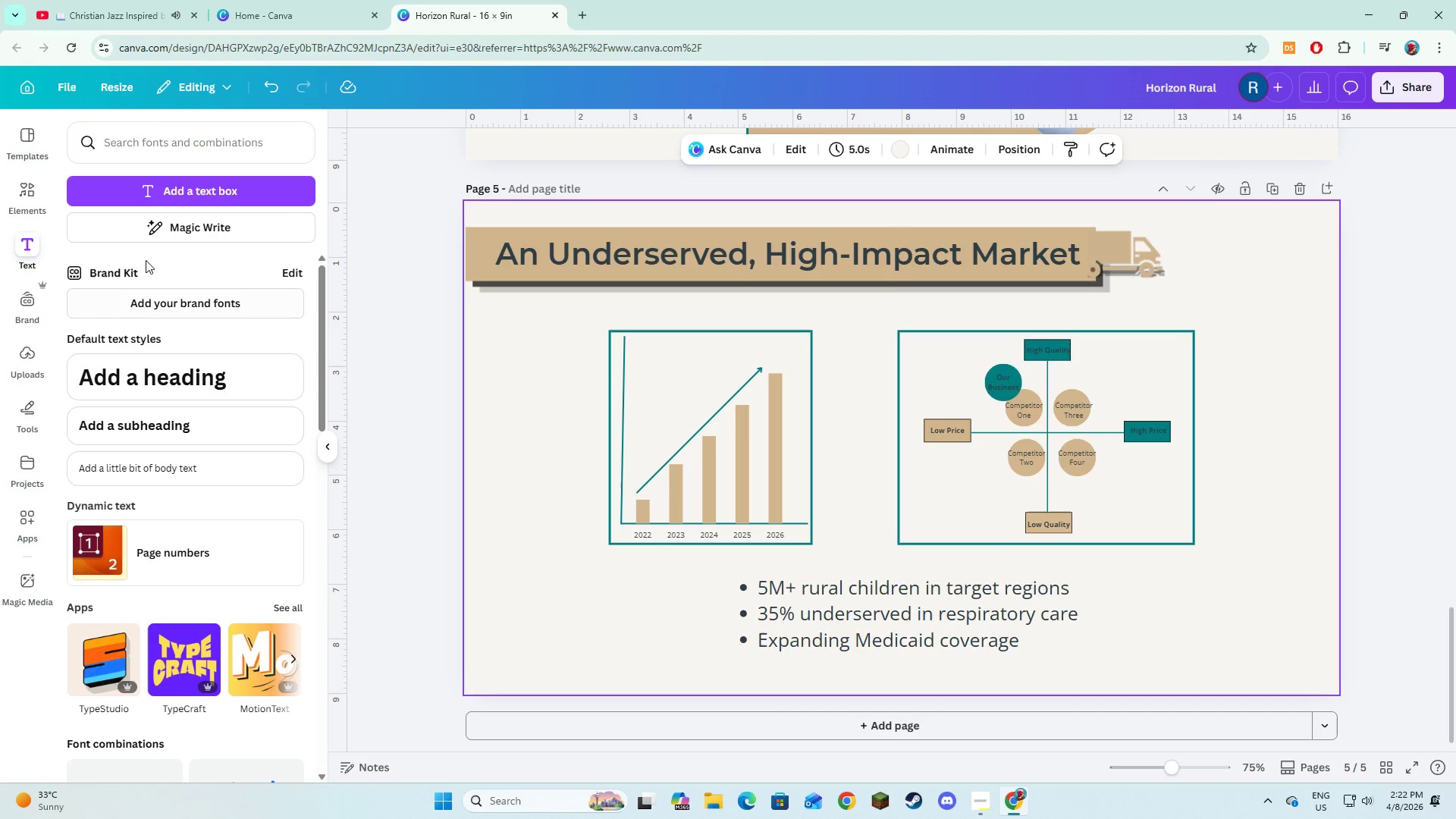 
left_click([31, 193])
 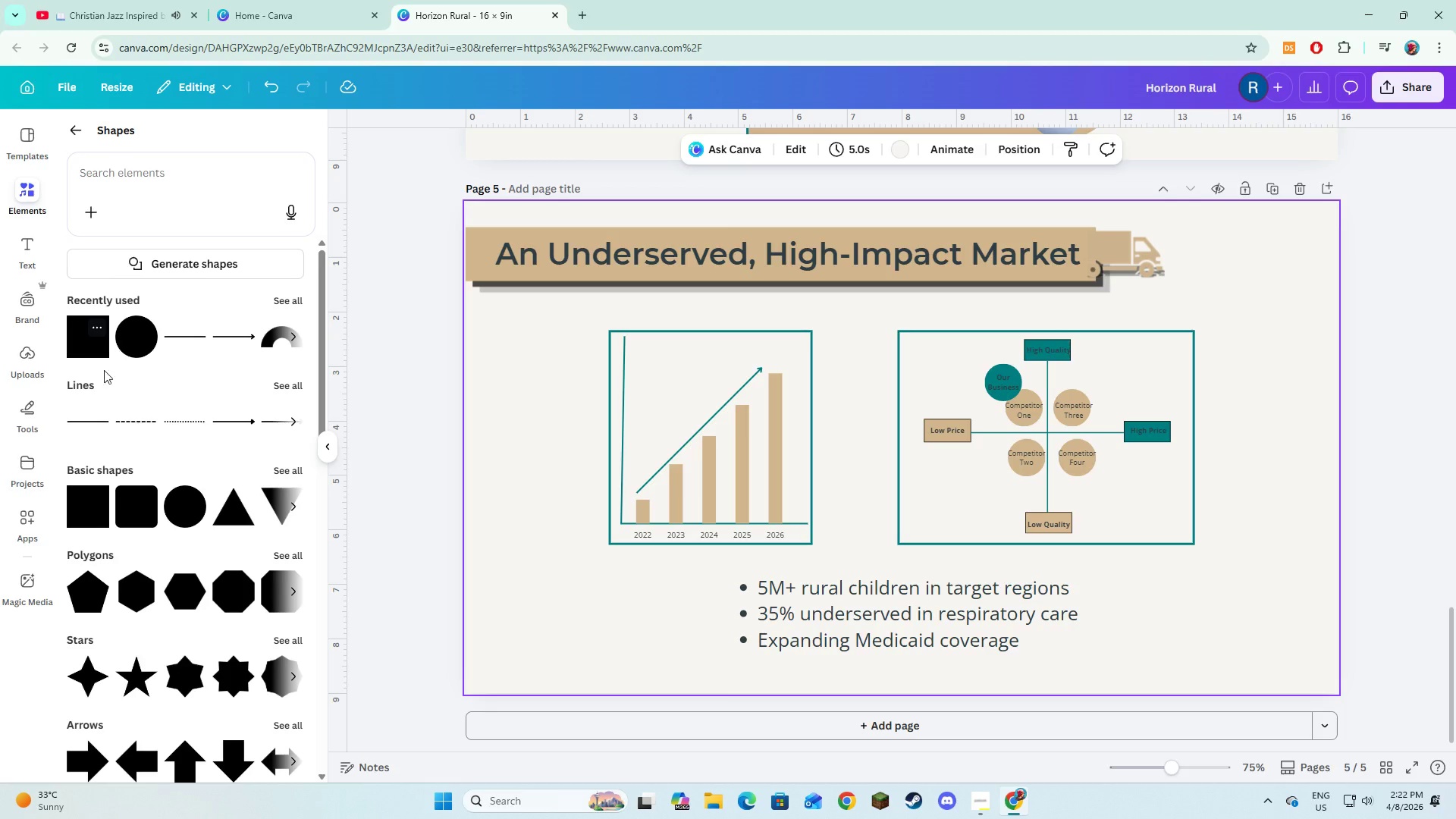 
left_click([138, 507])
 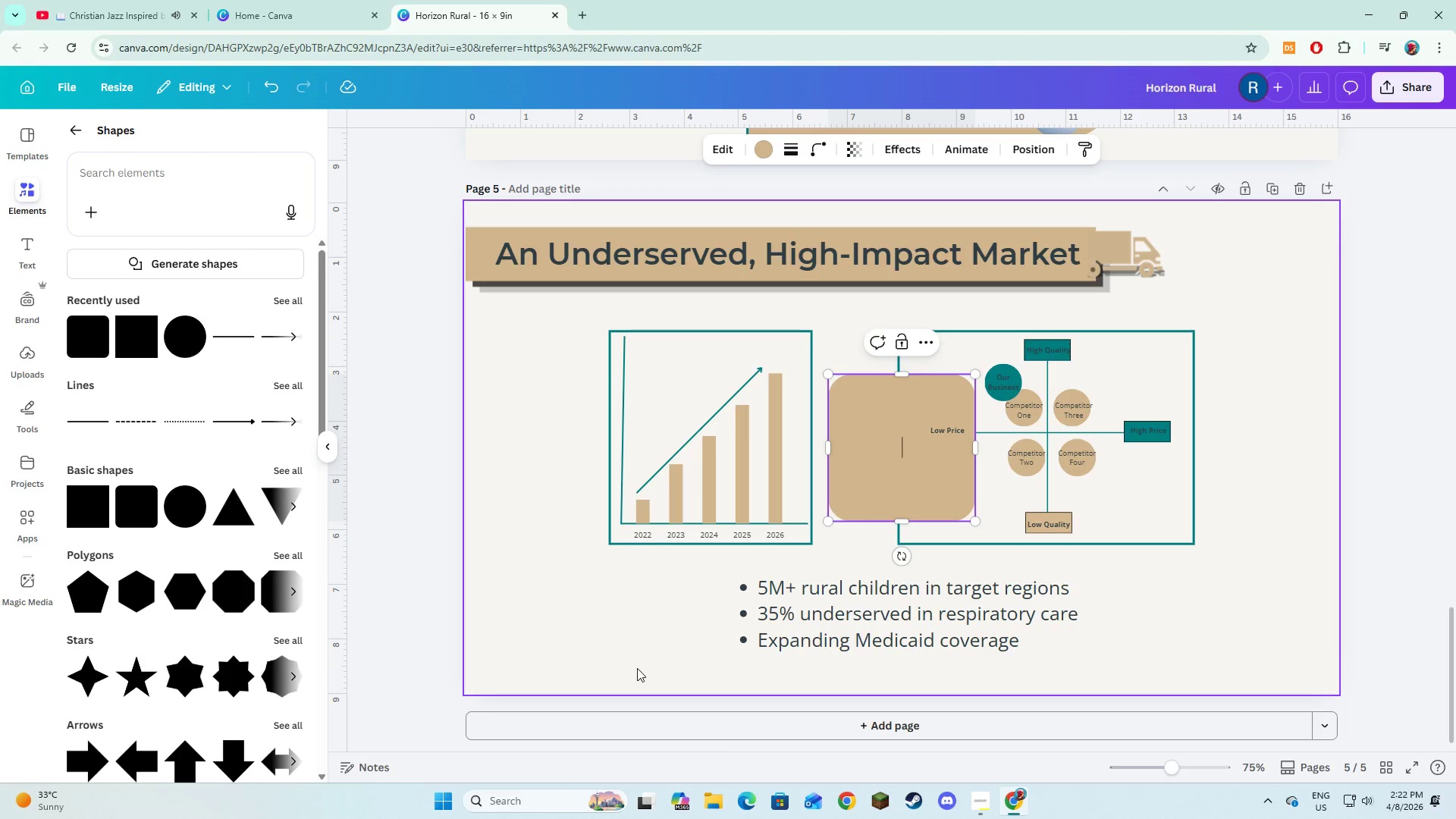 
left_click([637, 671])
 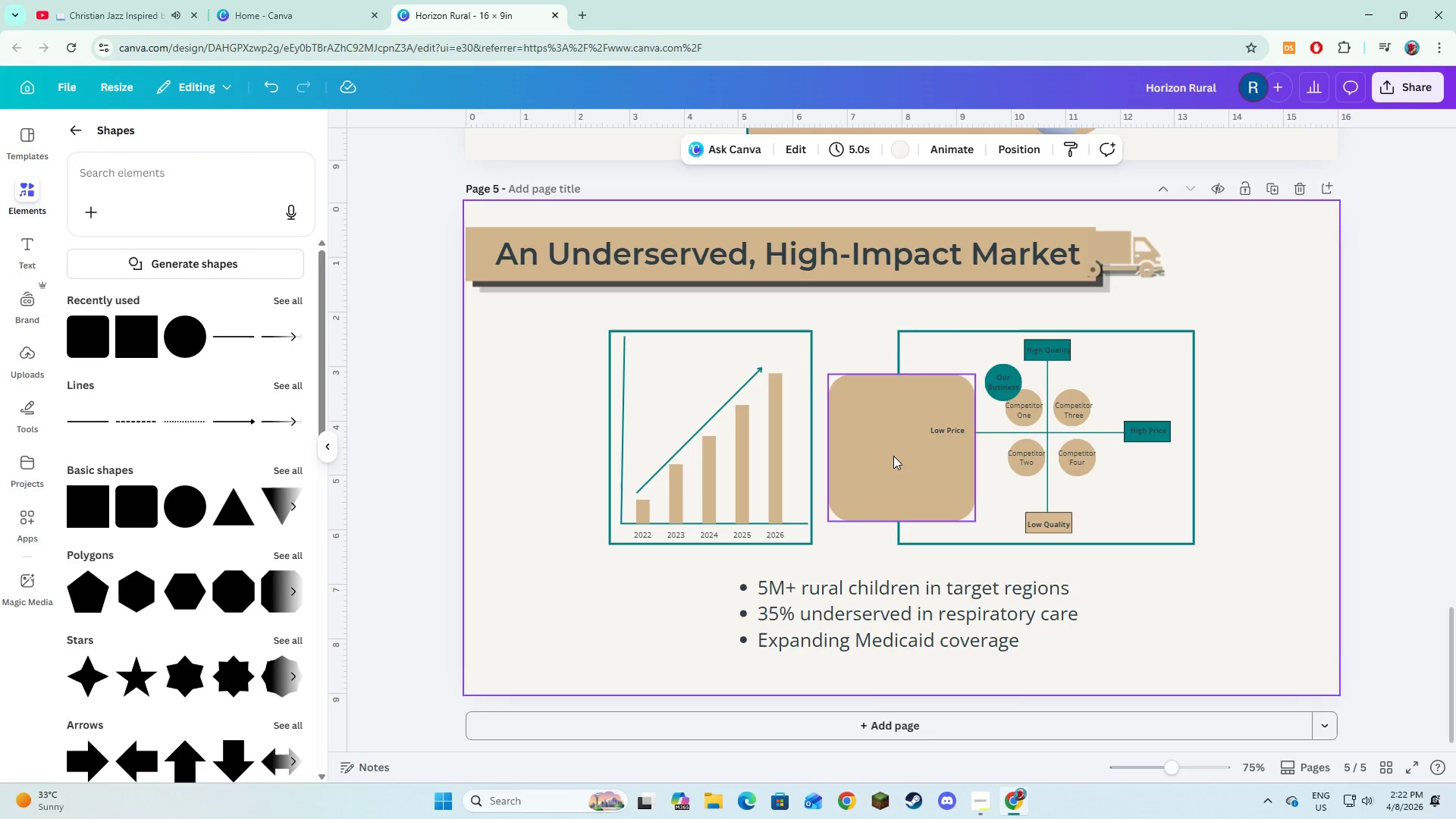 
left_click([893, 456])
 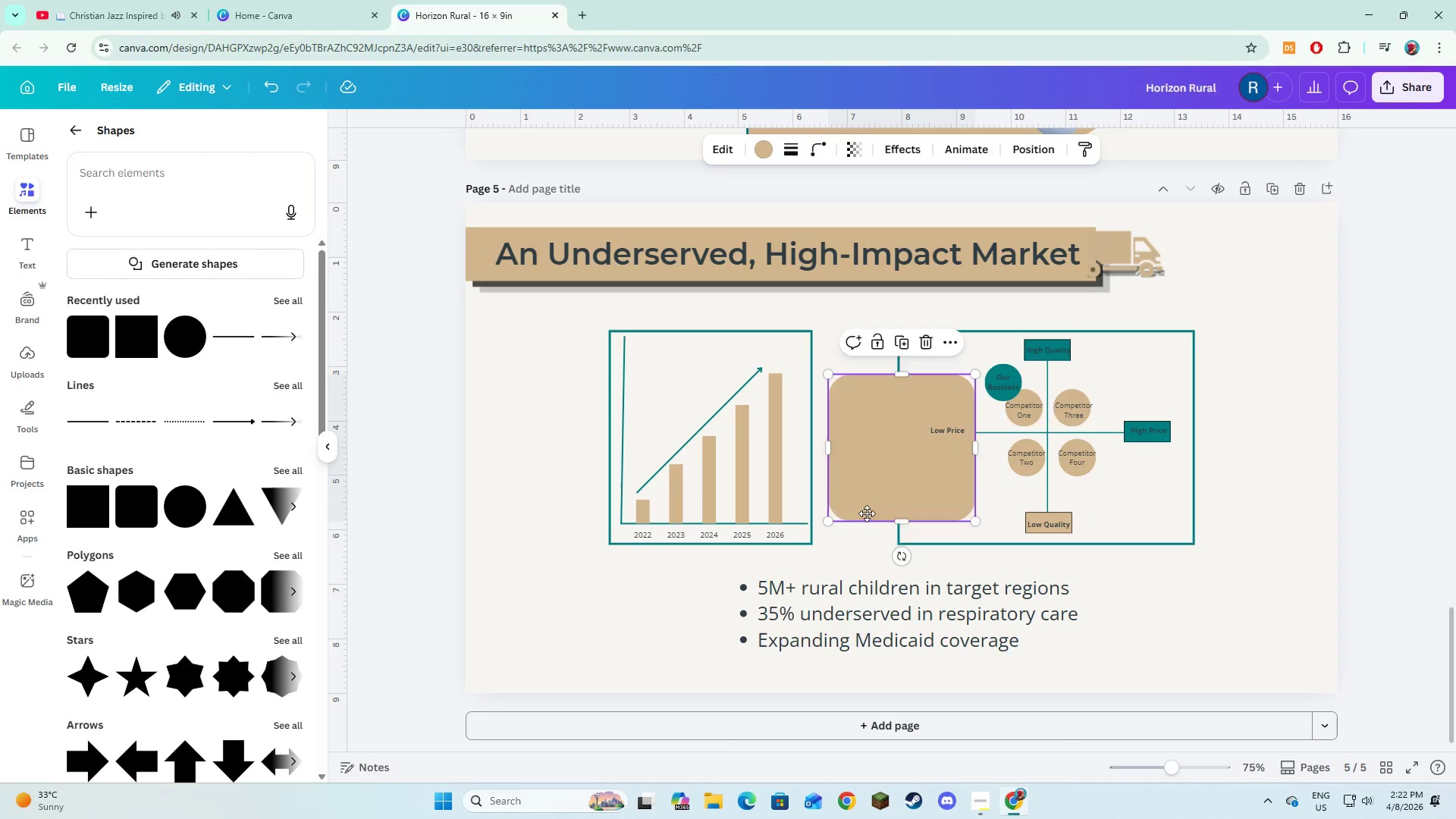 
left_click_drag(start_coordinate=[876, 485], to_coordinate=[764, 634])
 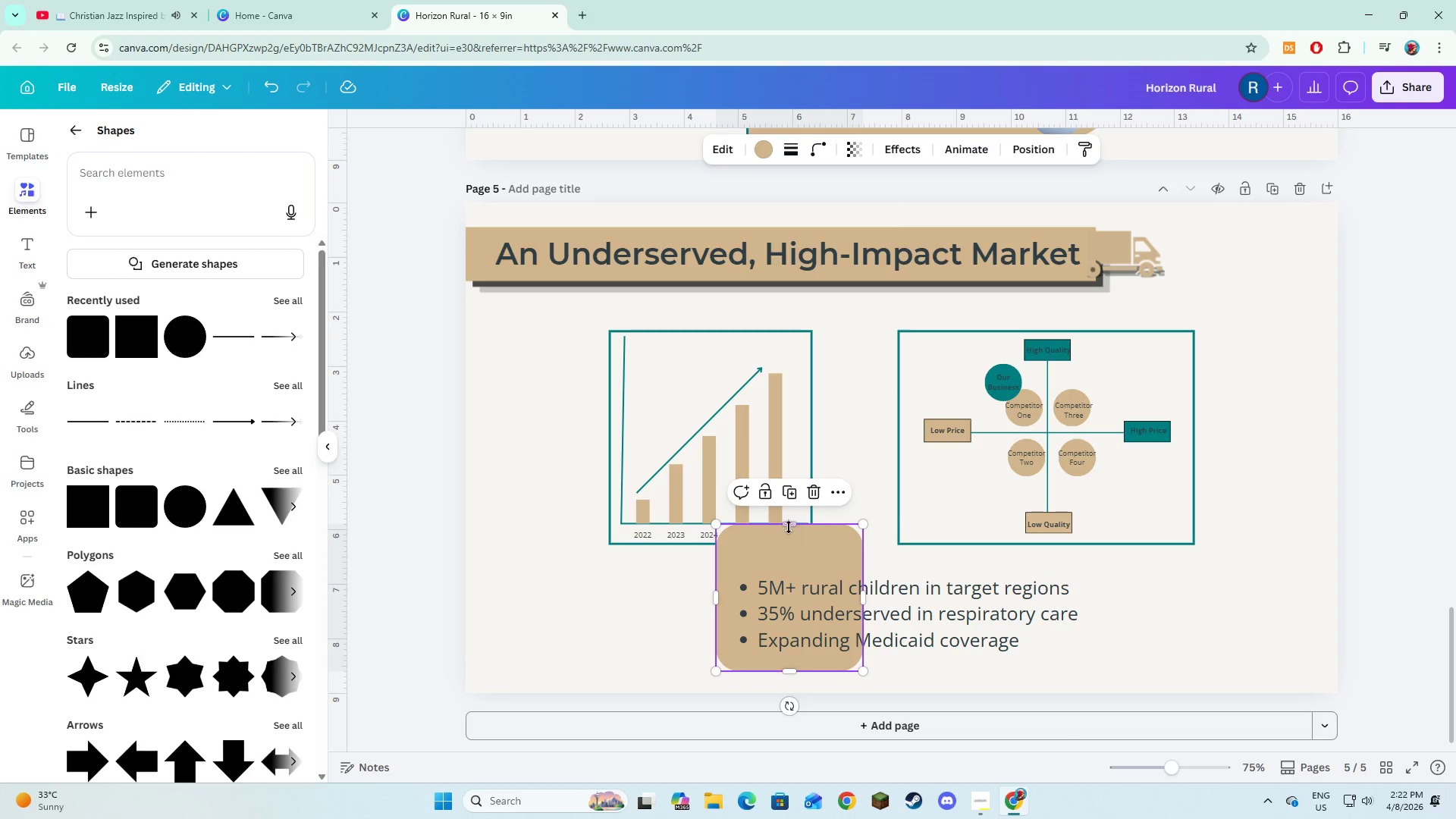 
left_click_drag(start_coordinate=[789, 527], to_coordinate=[794, 569])
 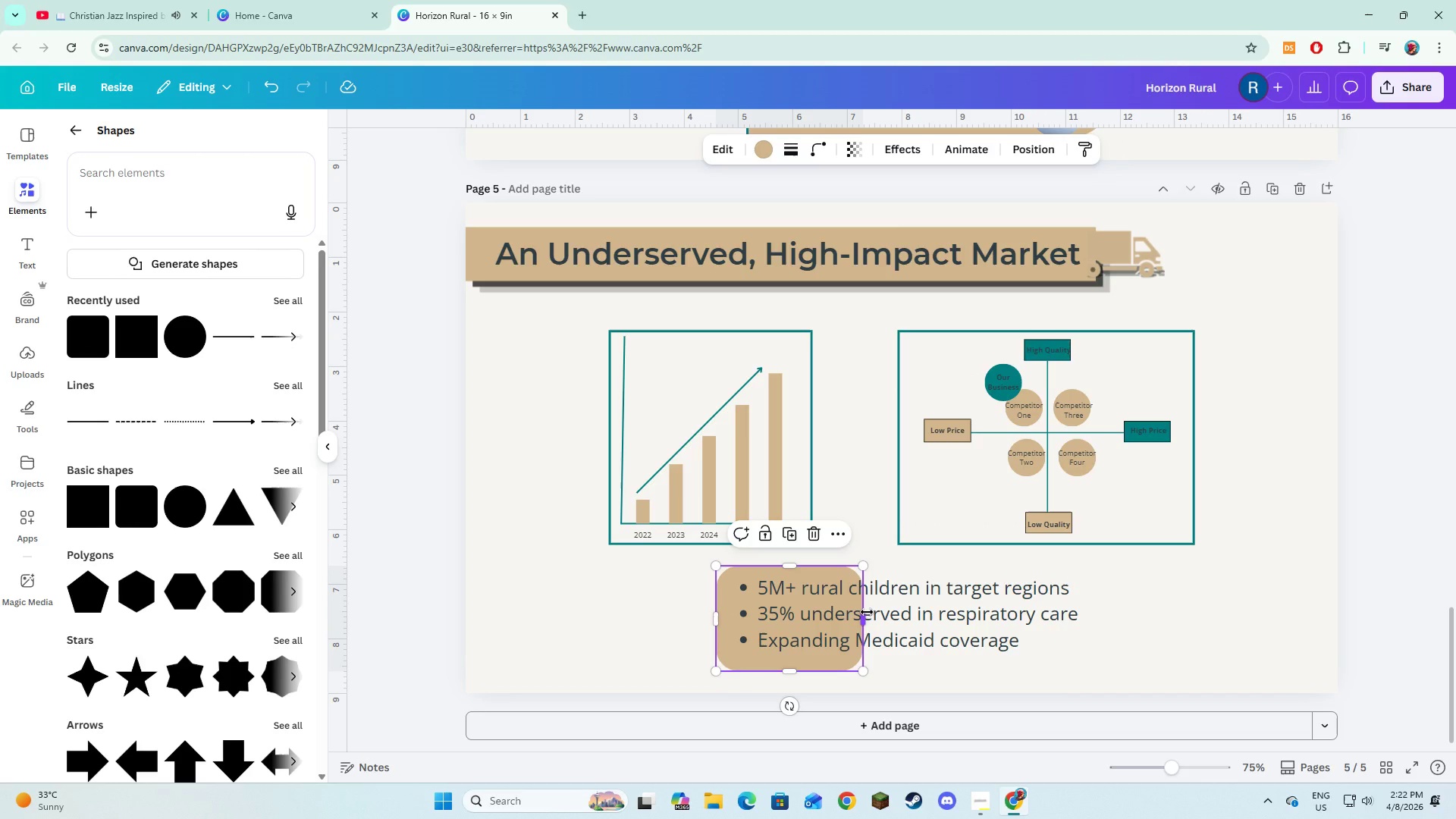 
left_click_drag(start_coordinate=[867, 614], to_coordinate=[1113, 627])
 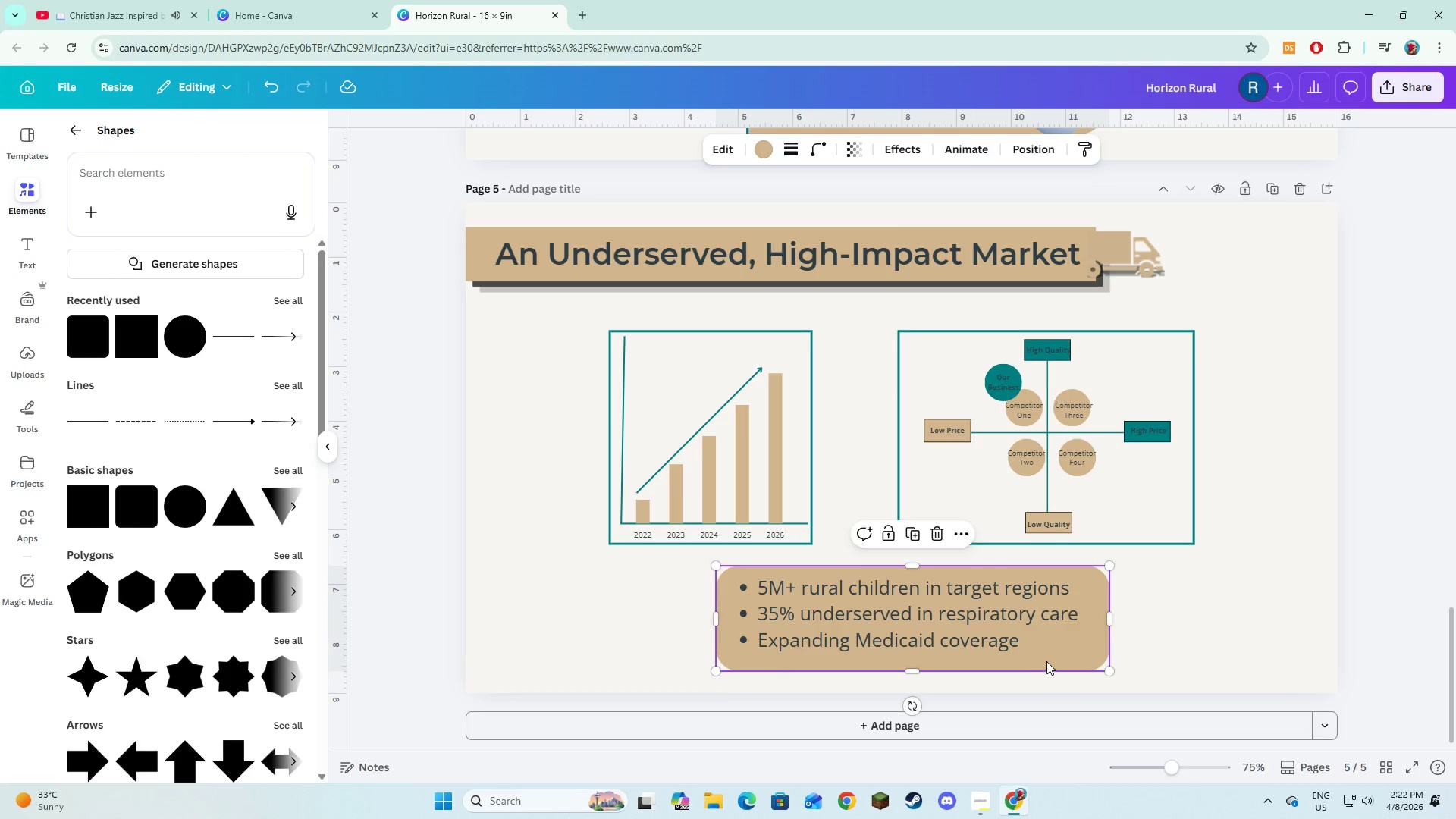 
left_click_drag(start_coordinate=[1061, 660], to_coordinate=[1054, 660])
 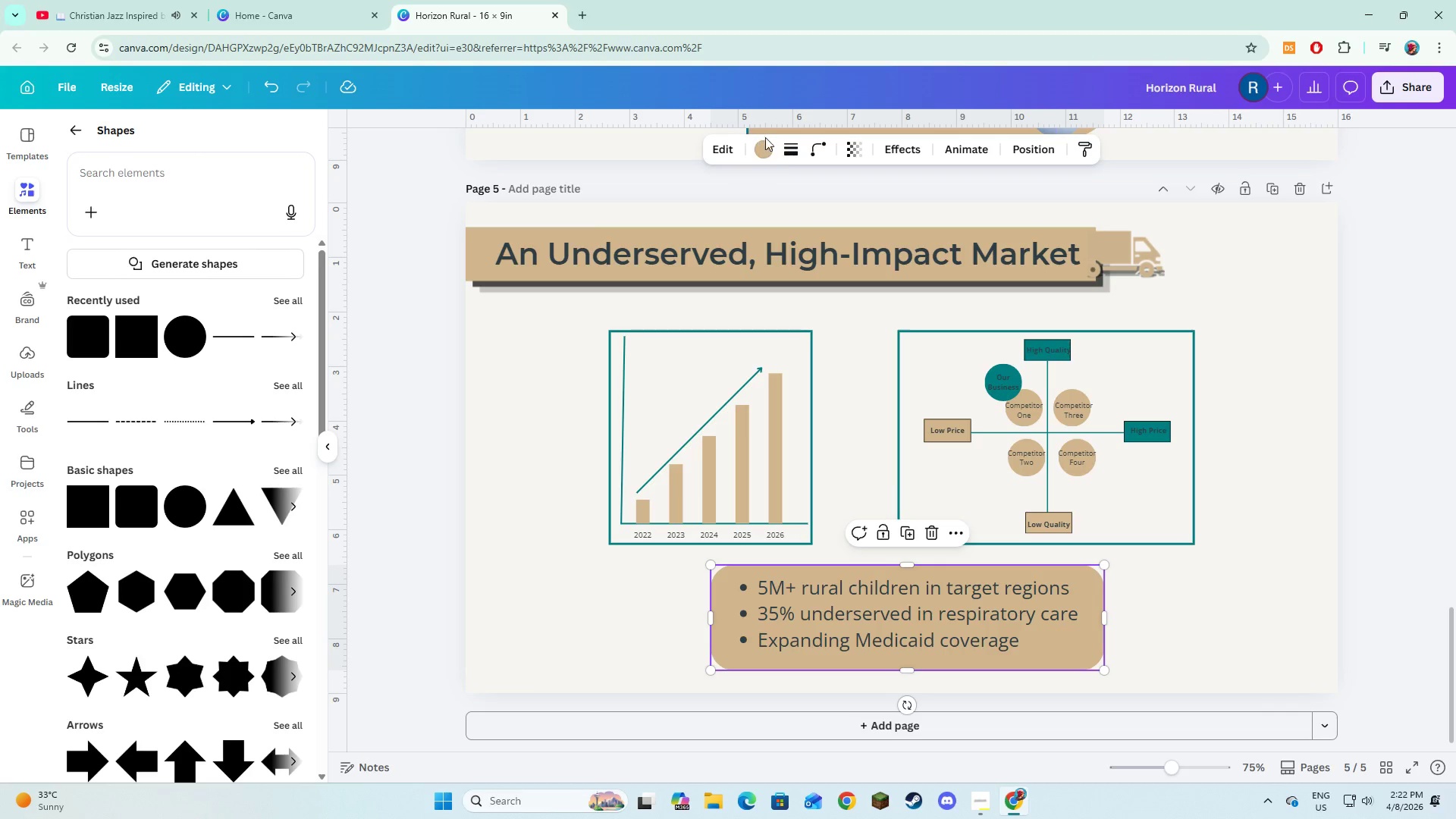 
left_click([788, 150])
 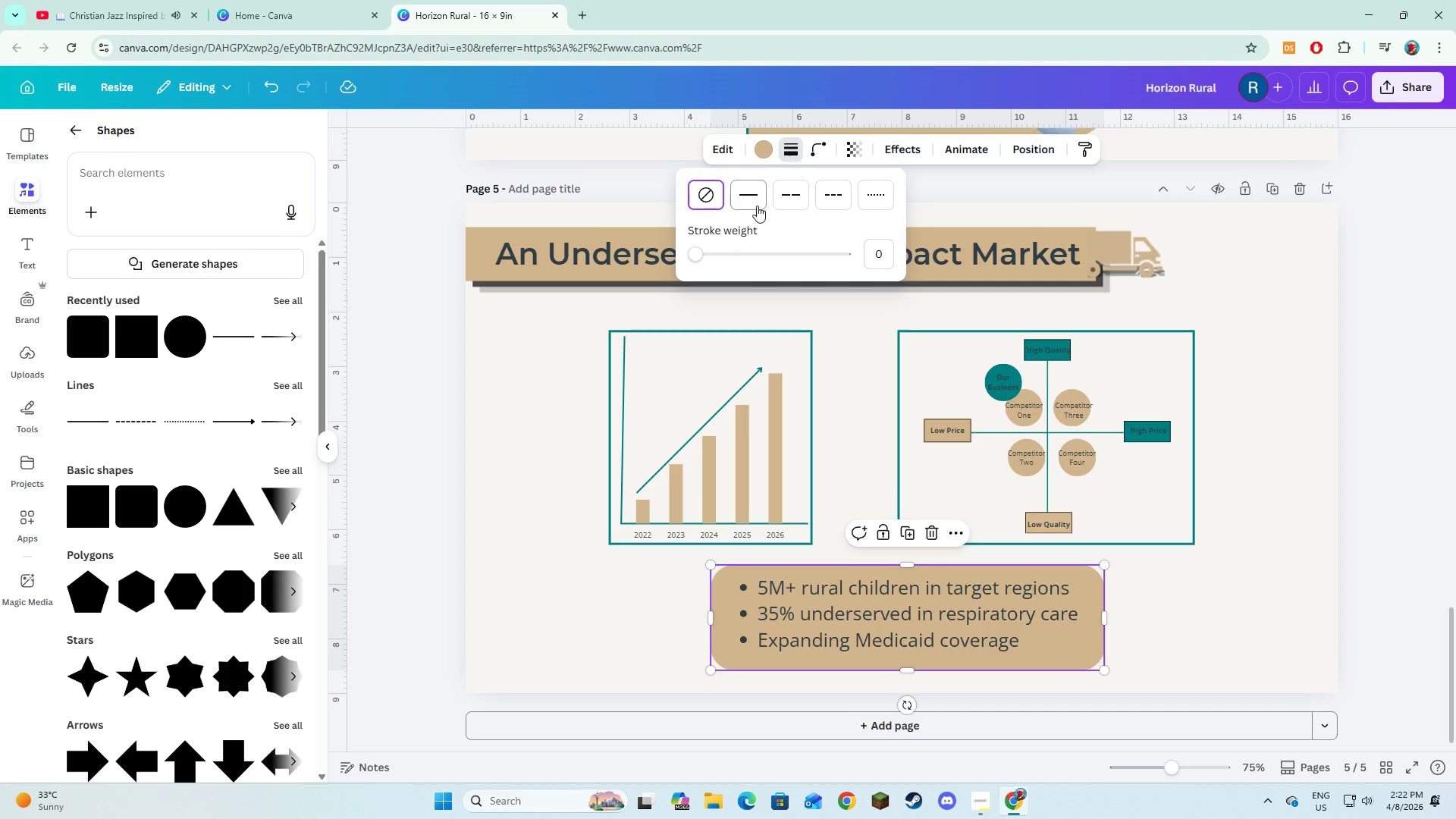 
left_click([752, 201])
 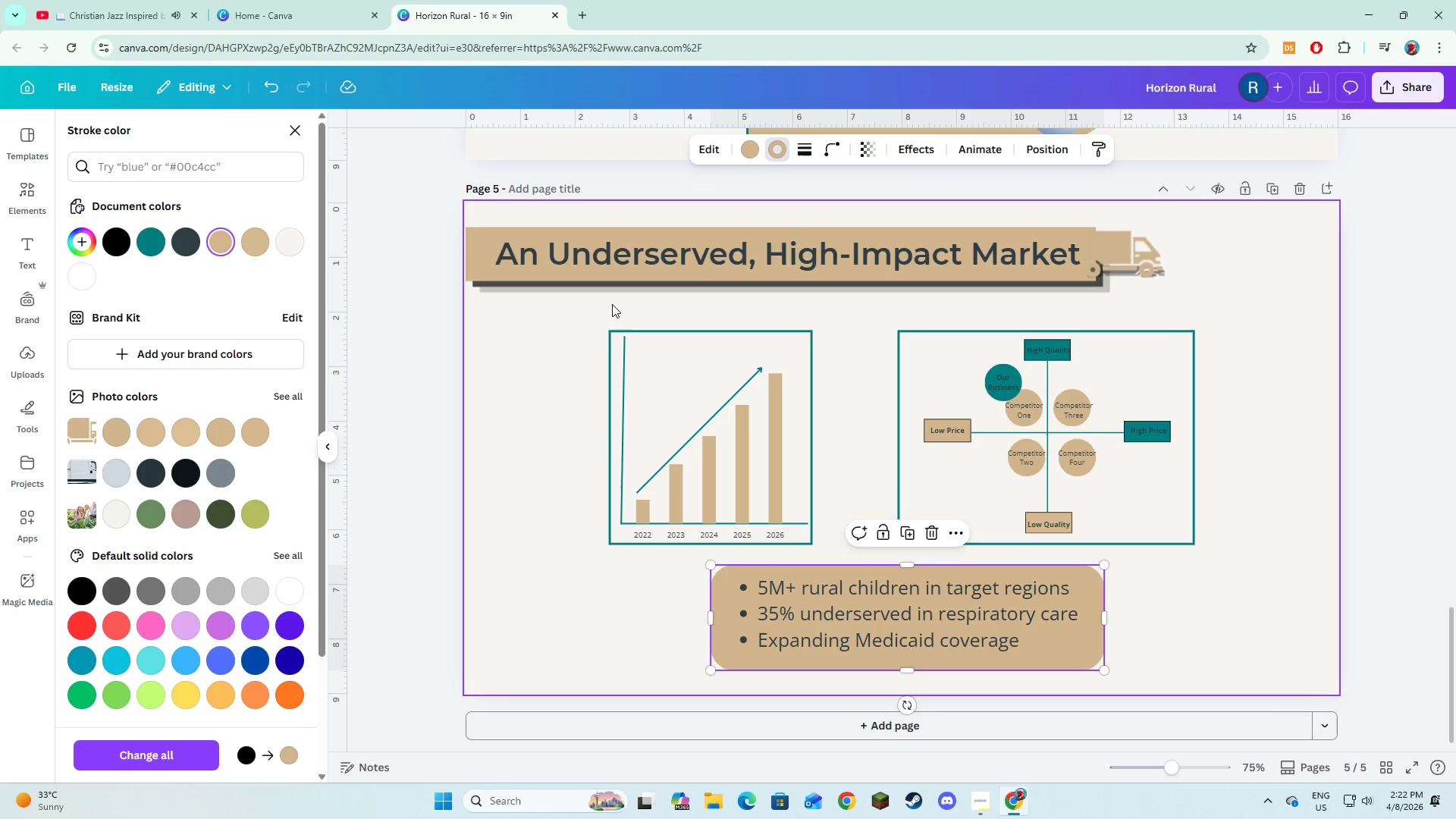 
left_click([752, 151])
 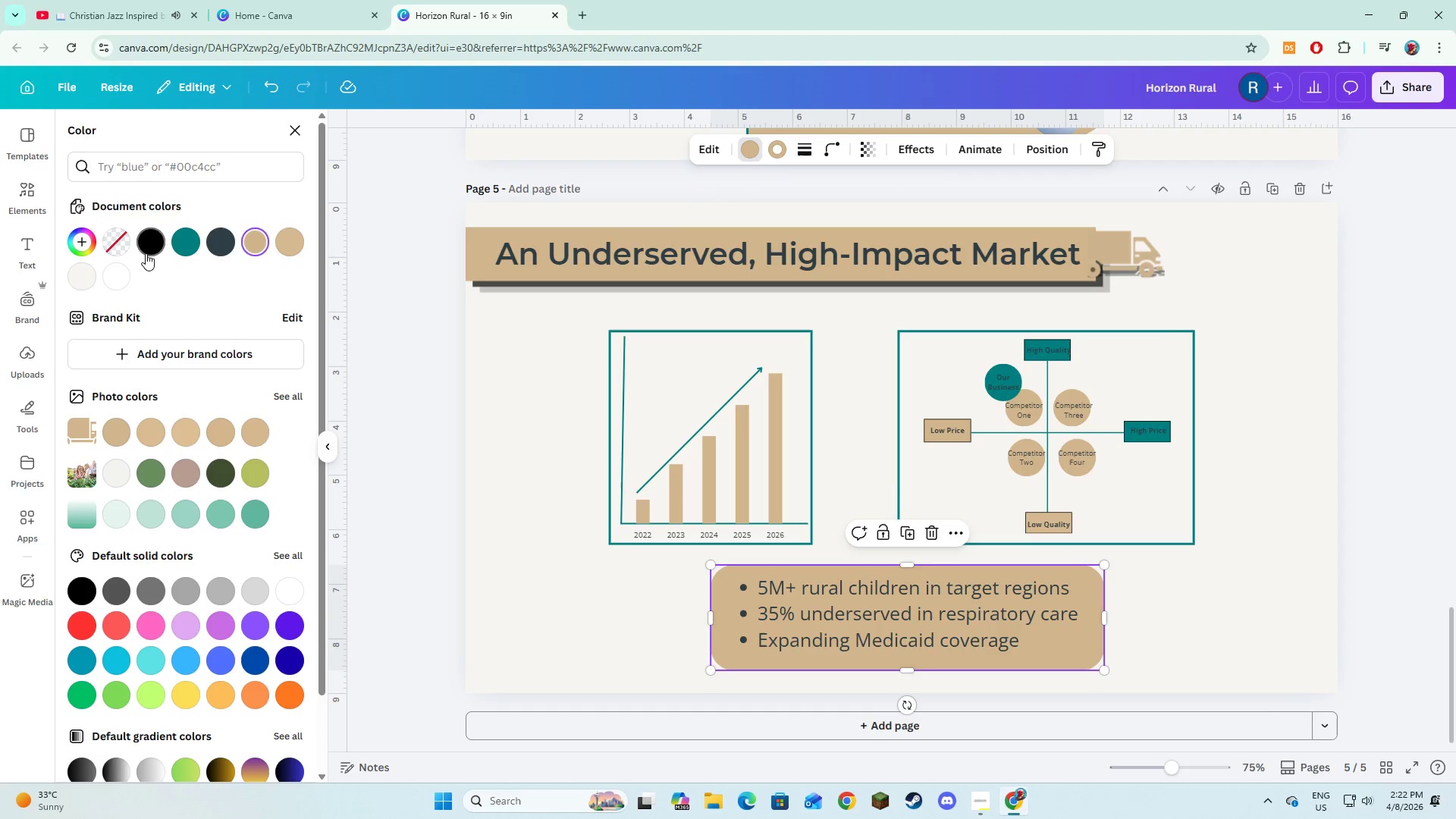 
left_click([126, 246])
 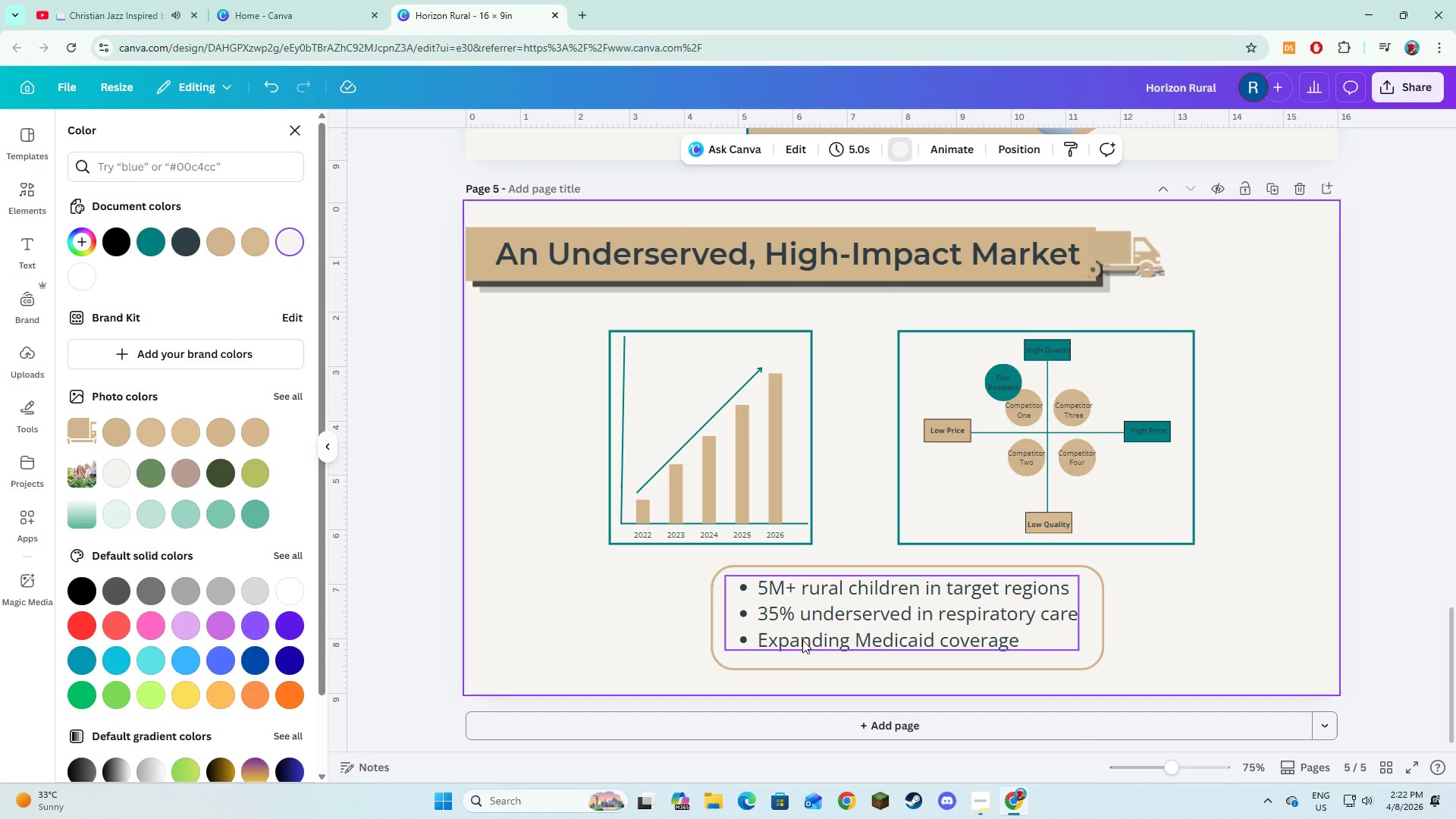 
left_click_drag(start_coordinate=[802, 657], to_coordinate=[797, 654])
 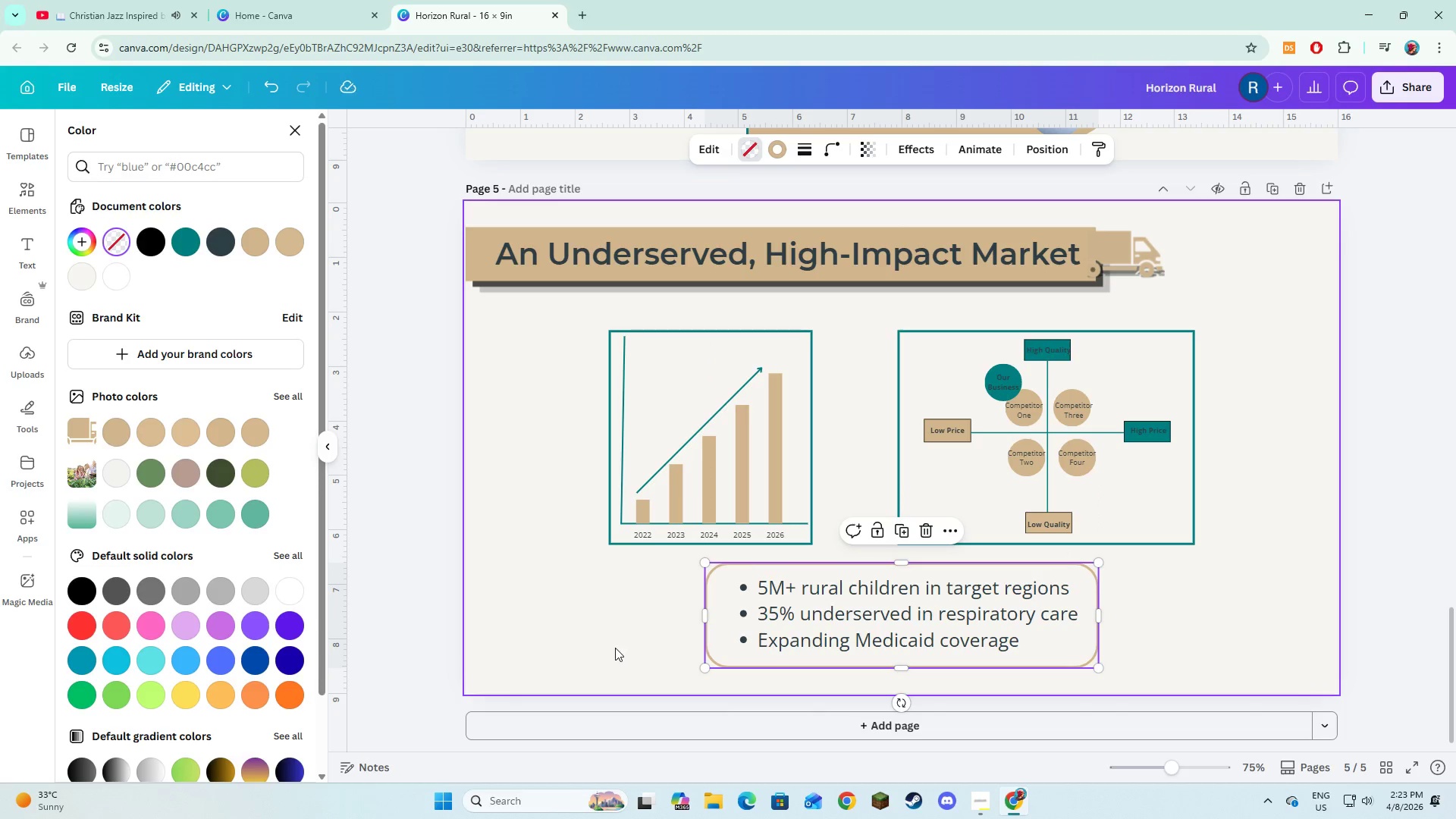 
left_click([615, 648])
 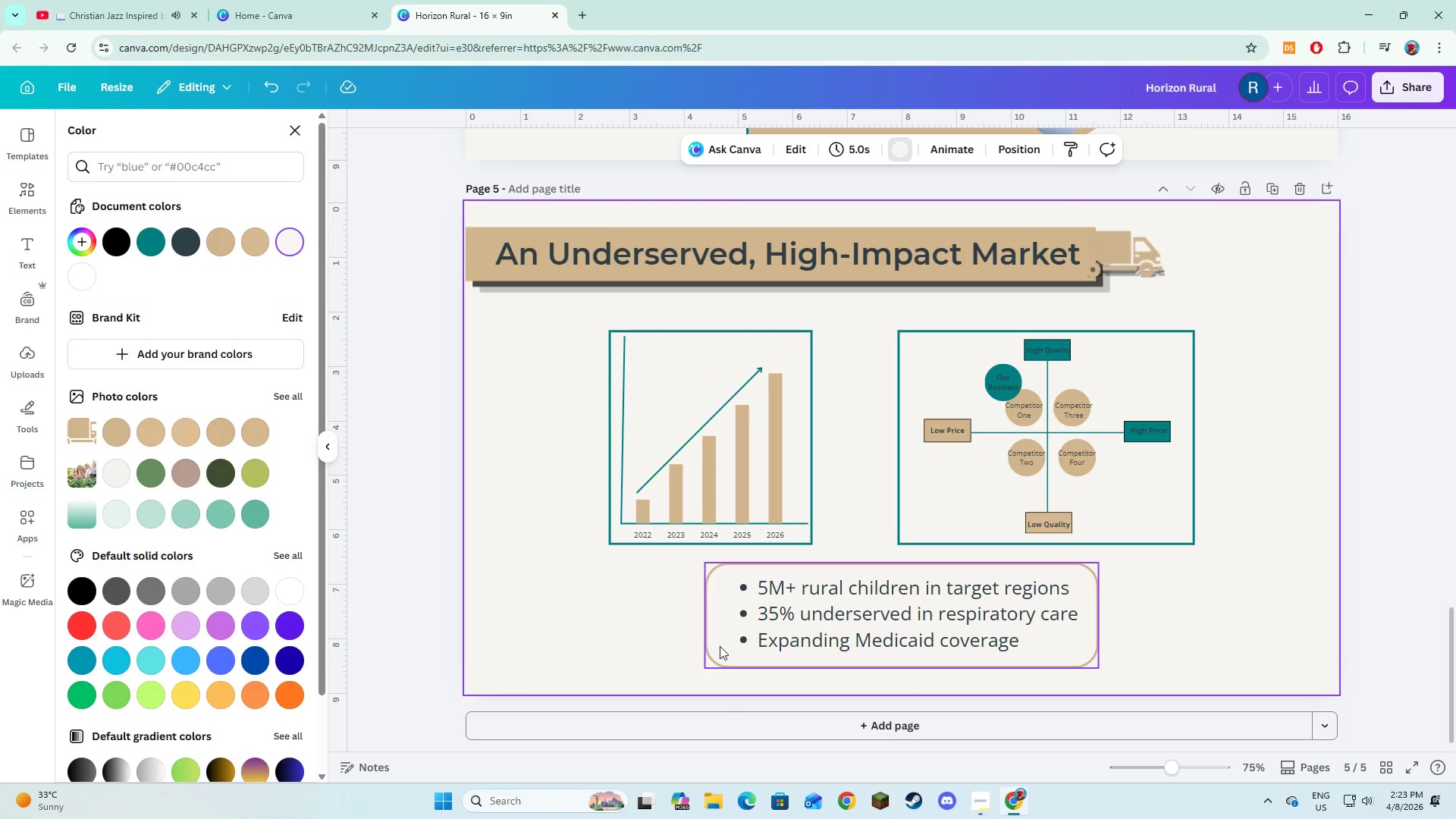 
left_click([720, 646])
 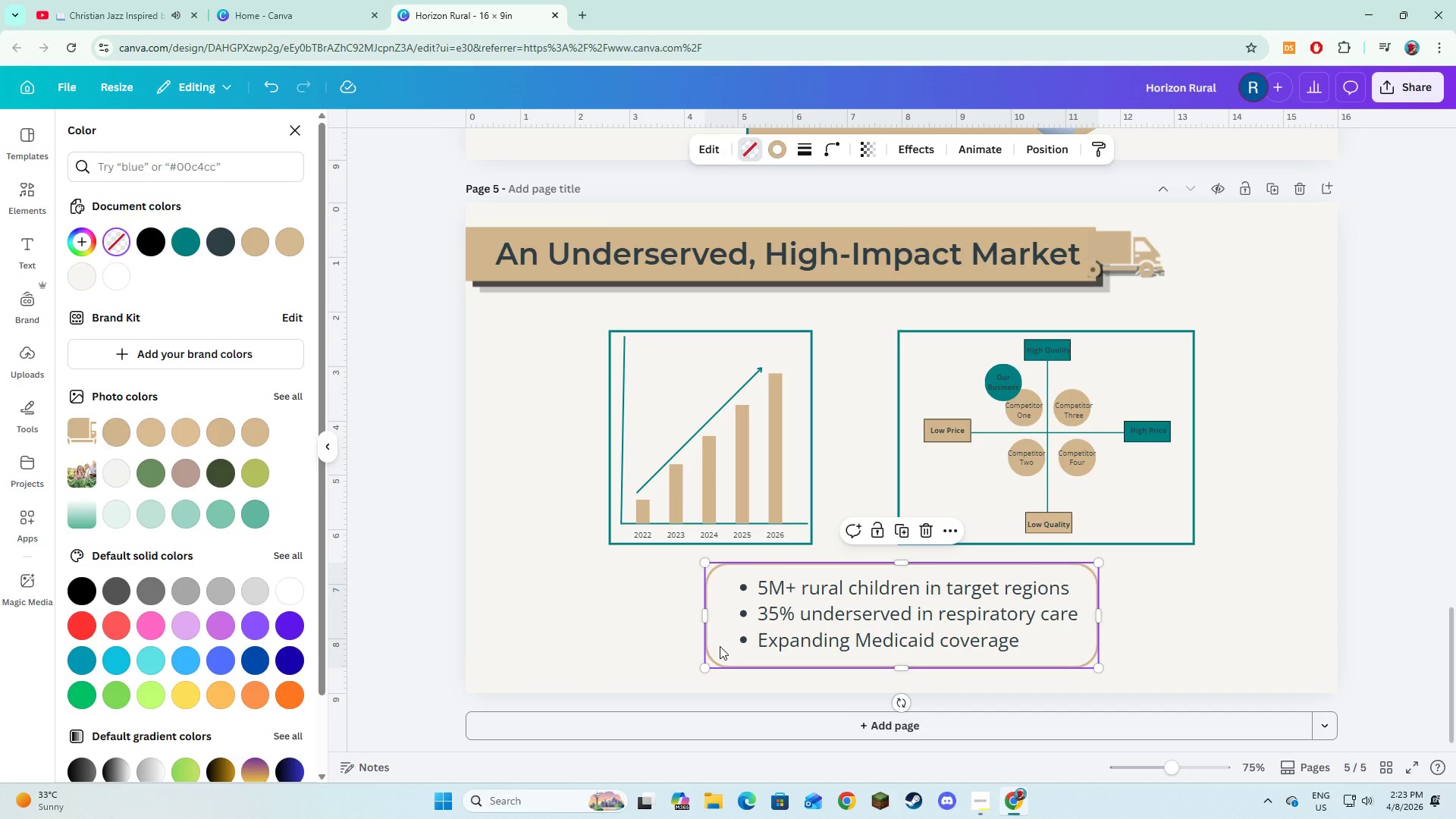 
right_click([720, 646])
 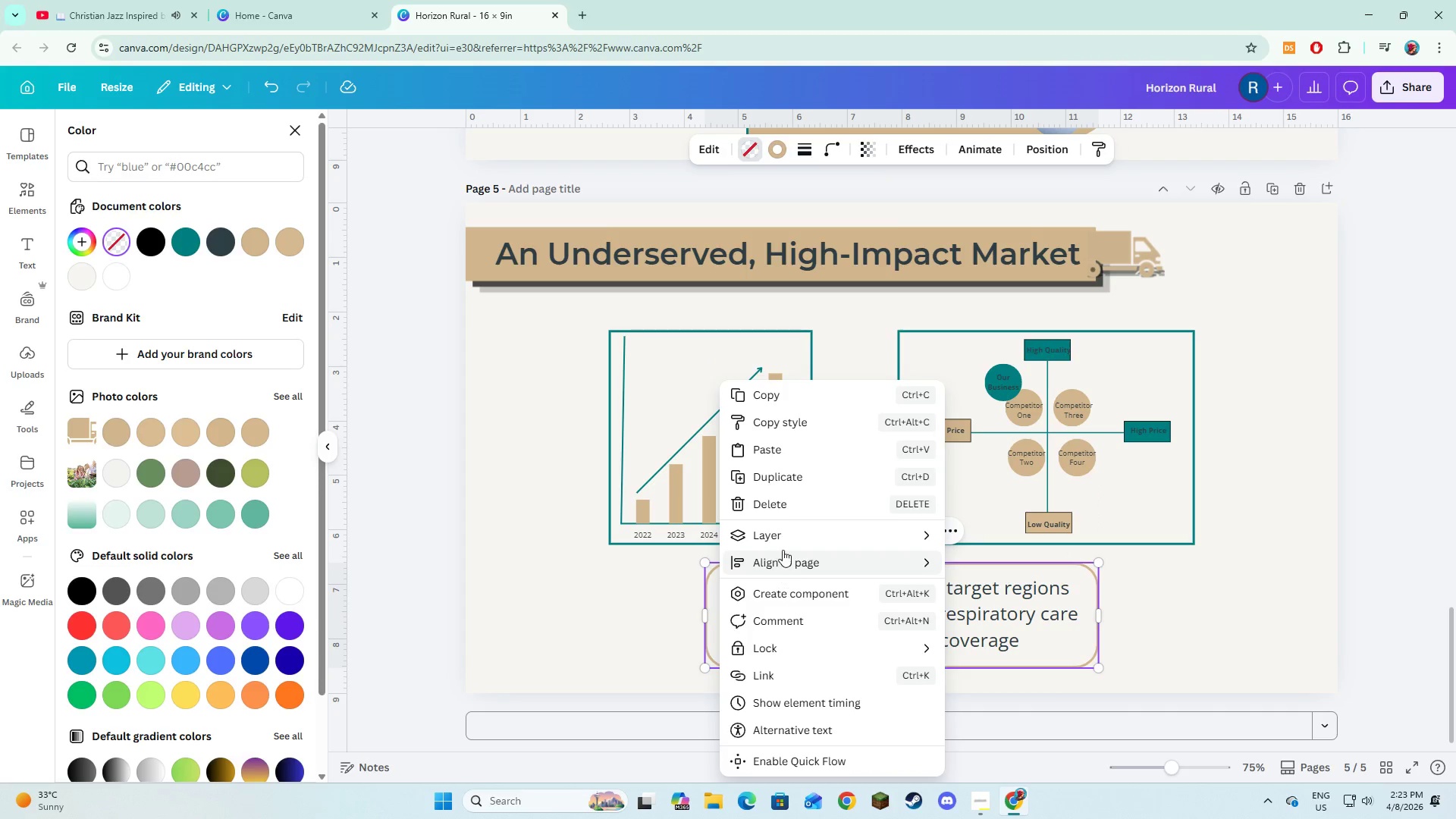 
left_click([784, 532])
 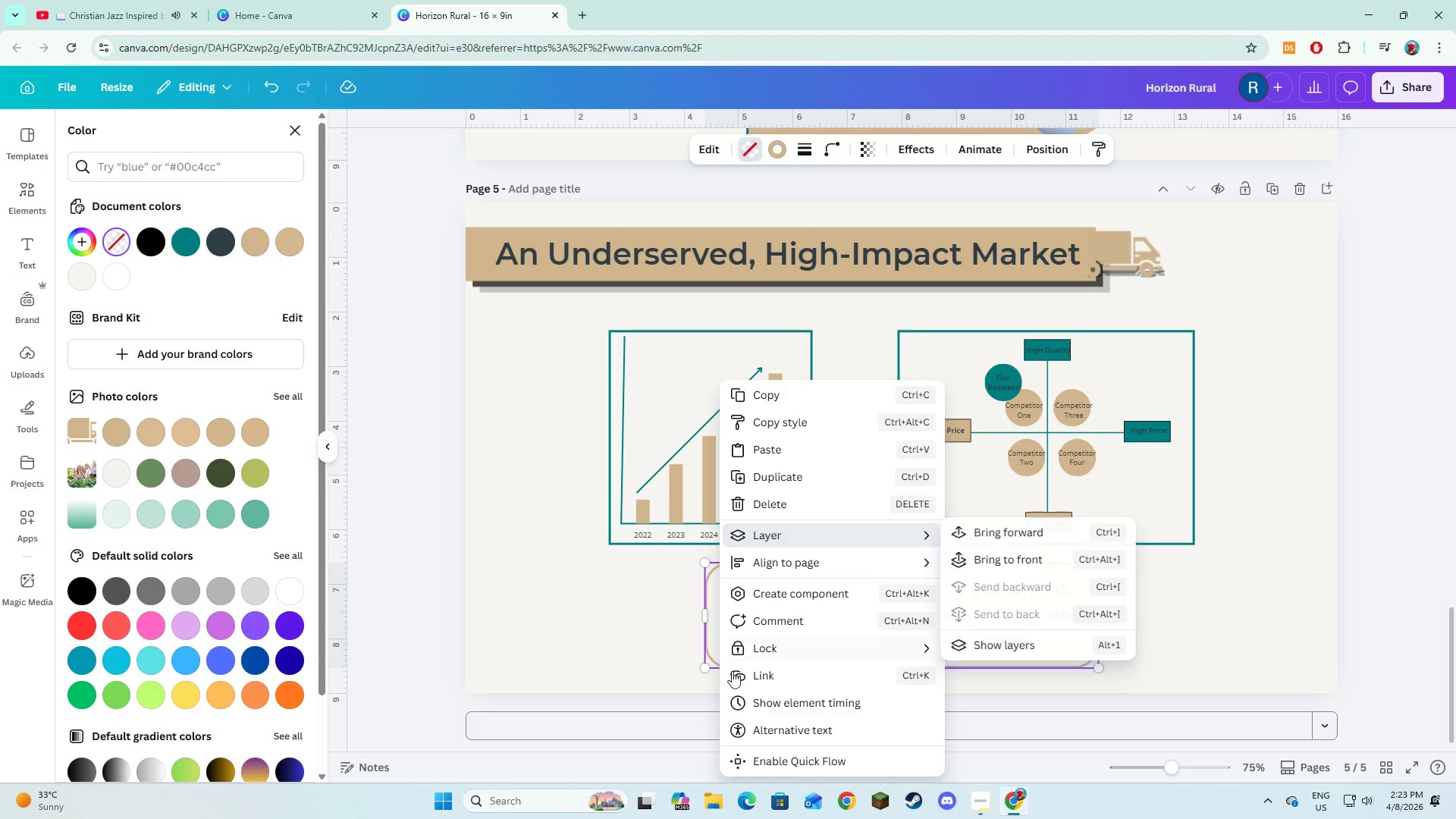 
left_click([698, 679])
 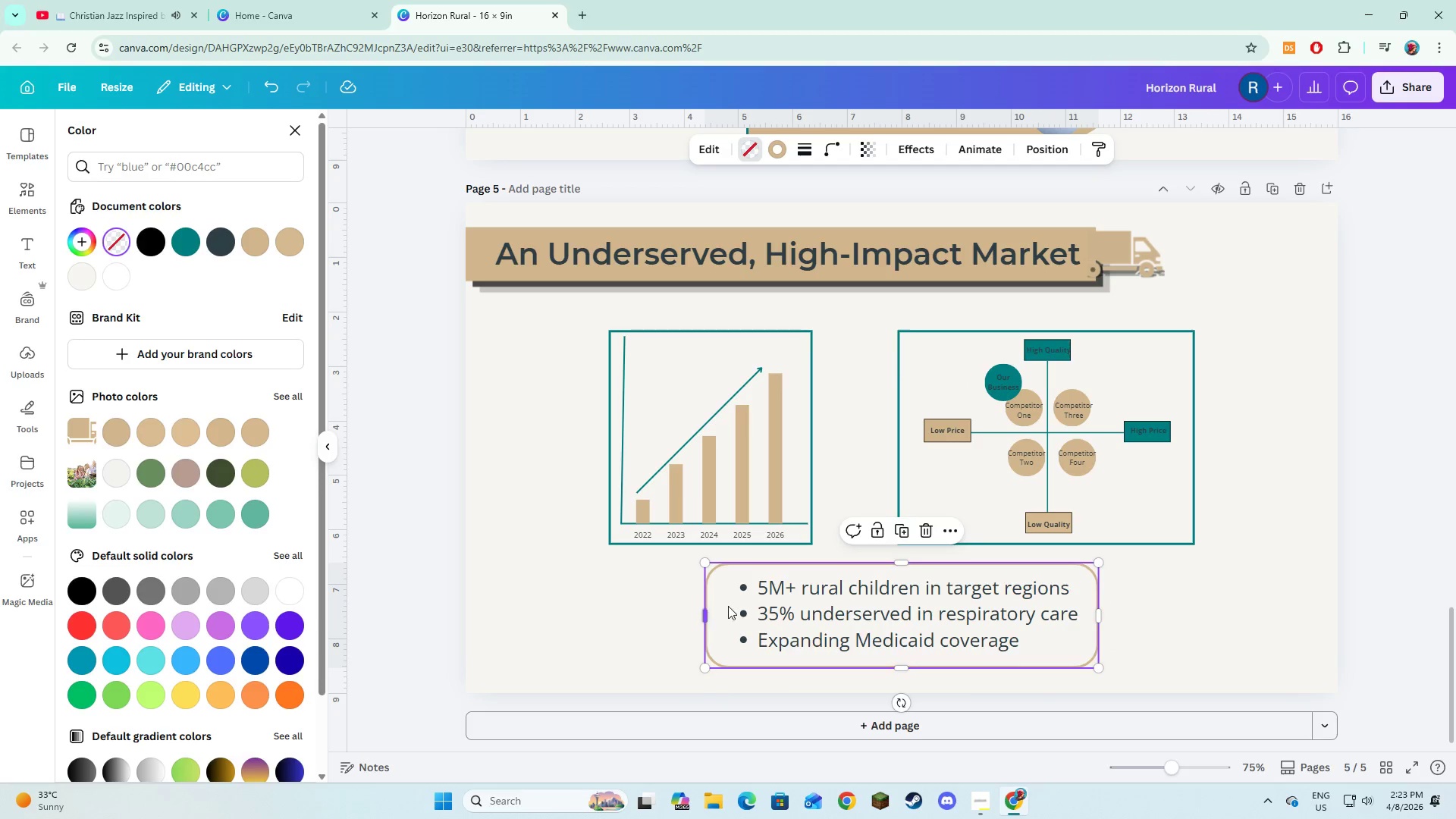 
left_click([774, 610])
 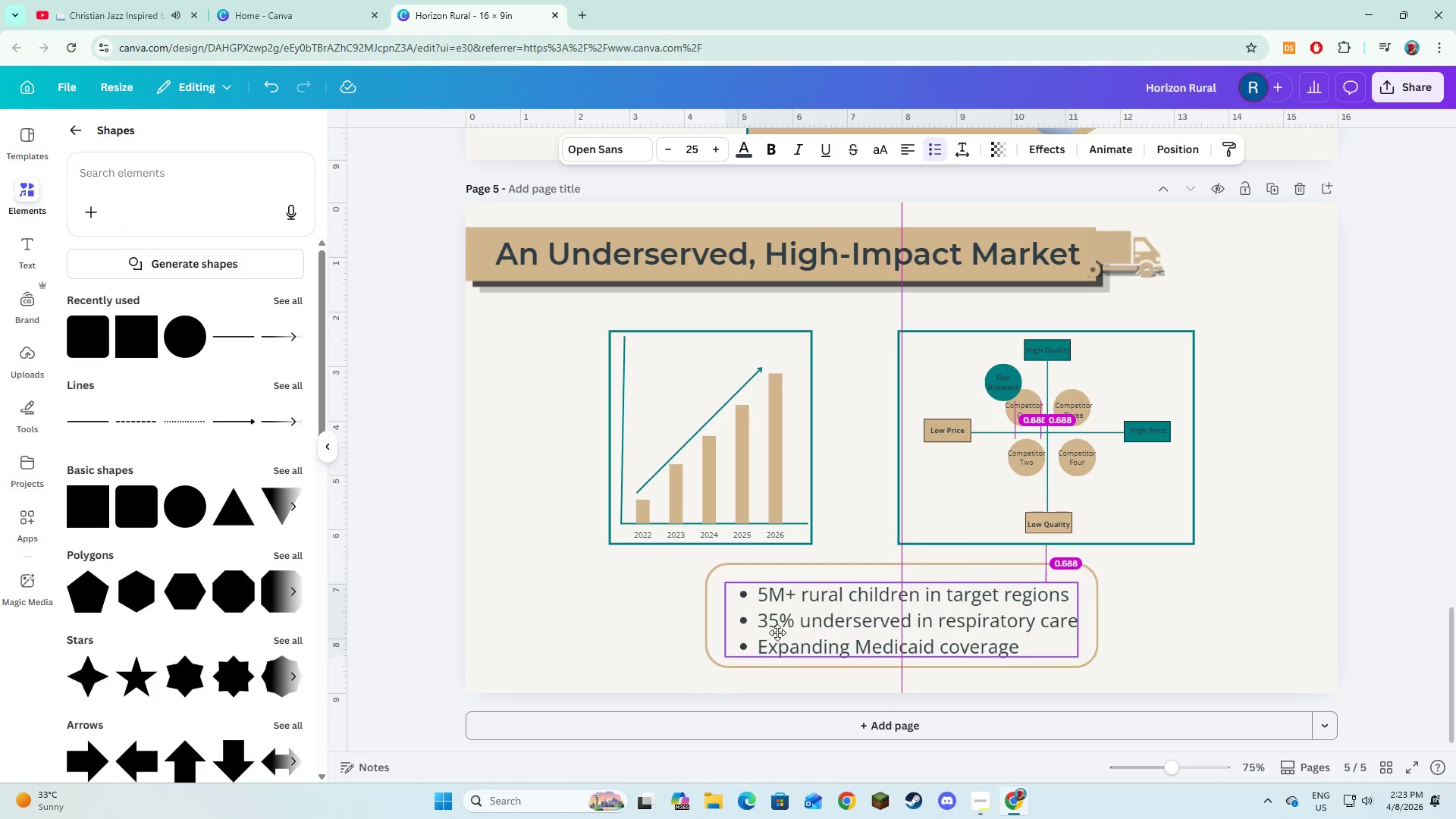 
wait(9.0)
 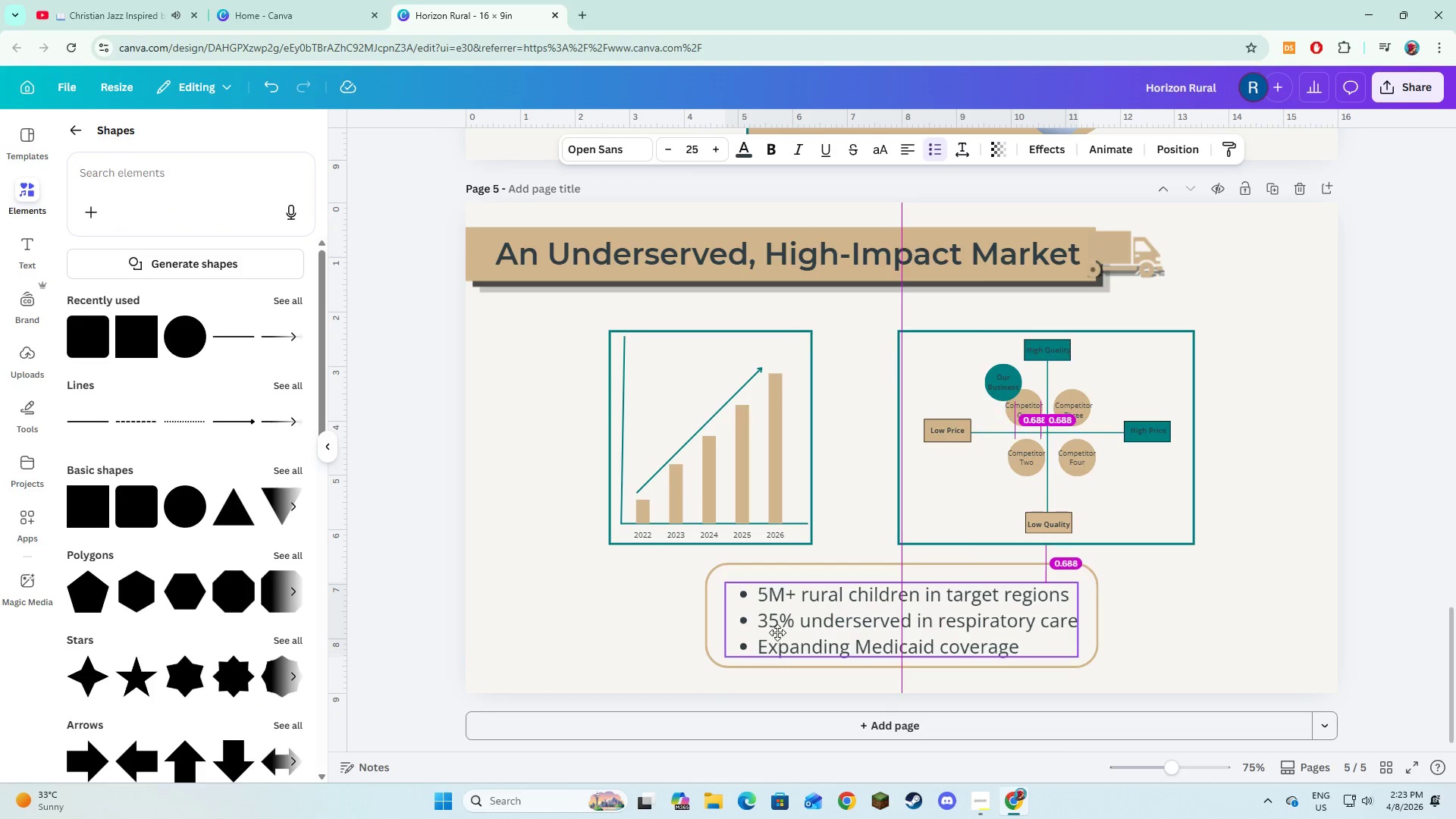 
left_click([635, 640])
 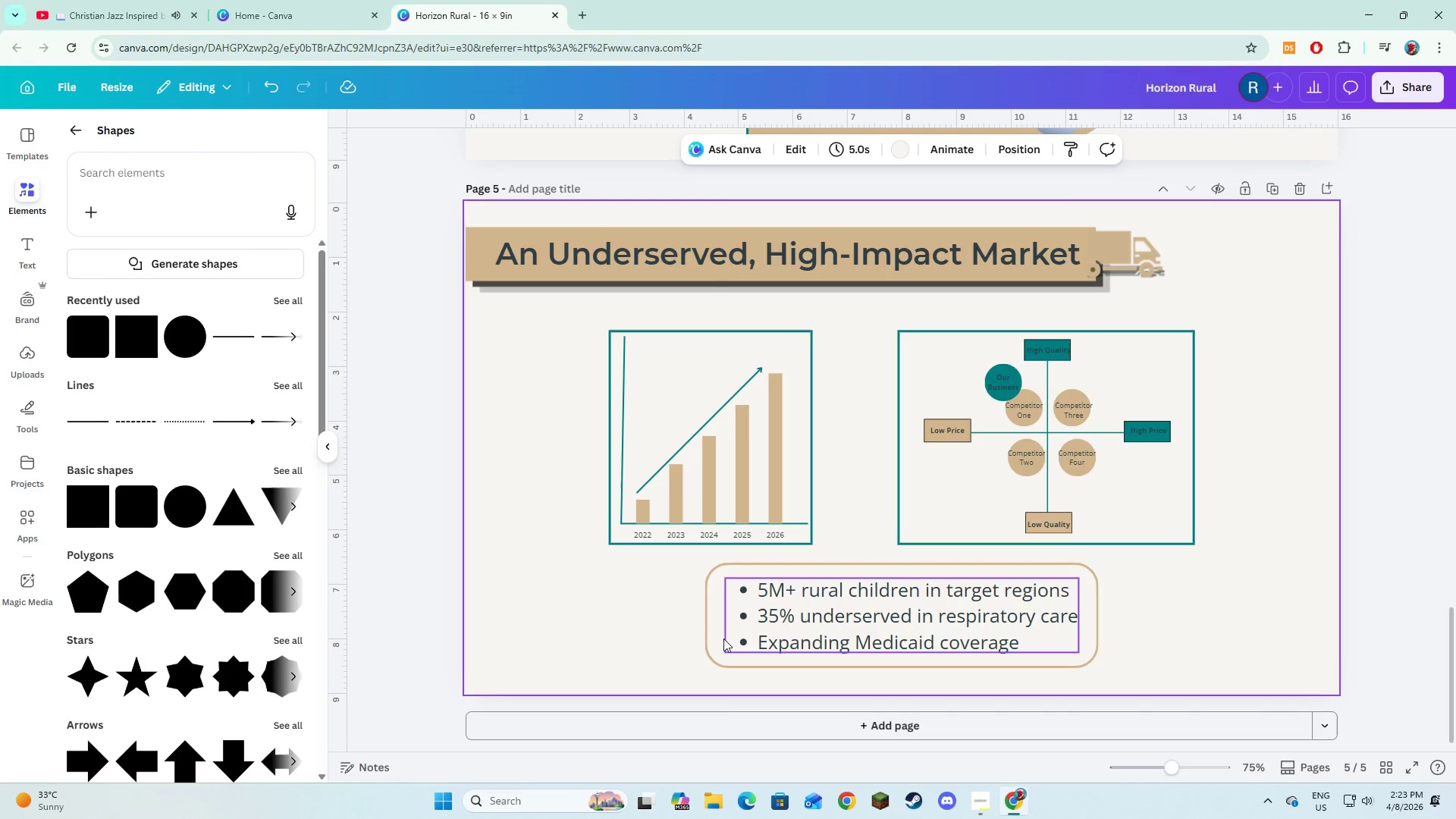 
left_click([713, 647])
 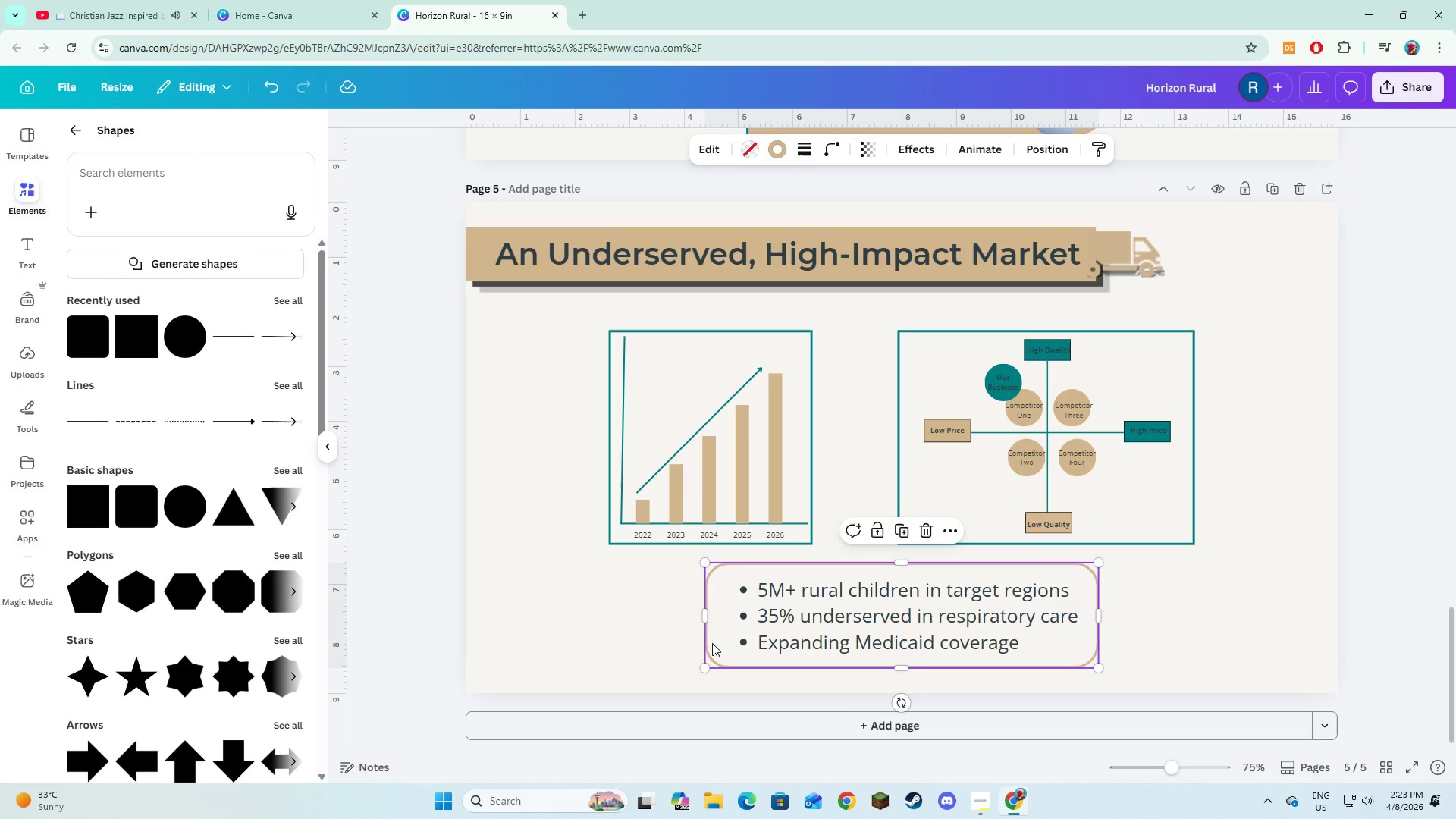 
key(Alt+AltLeft)
 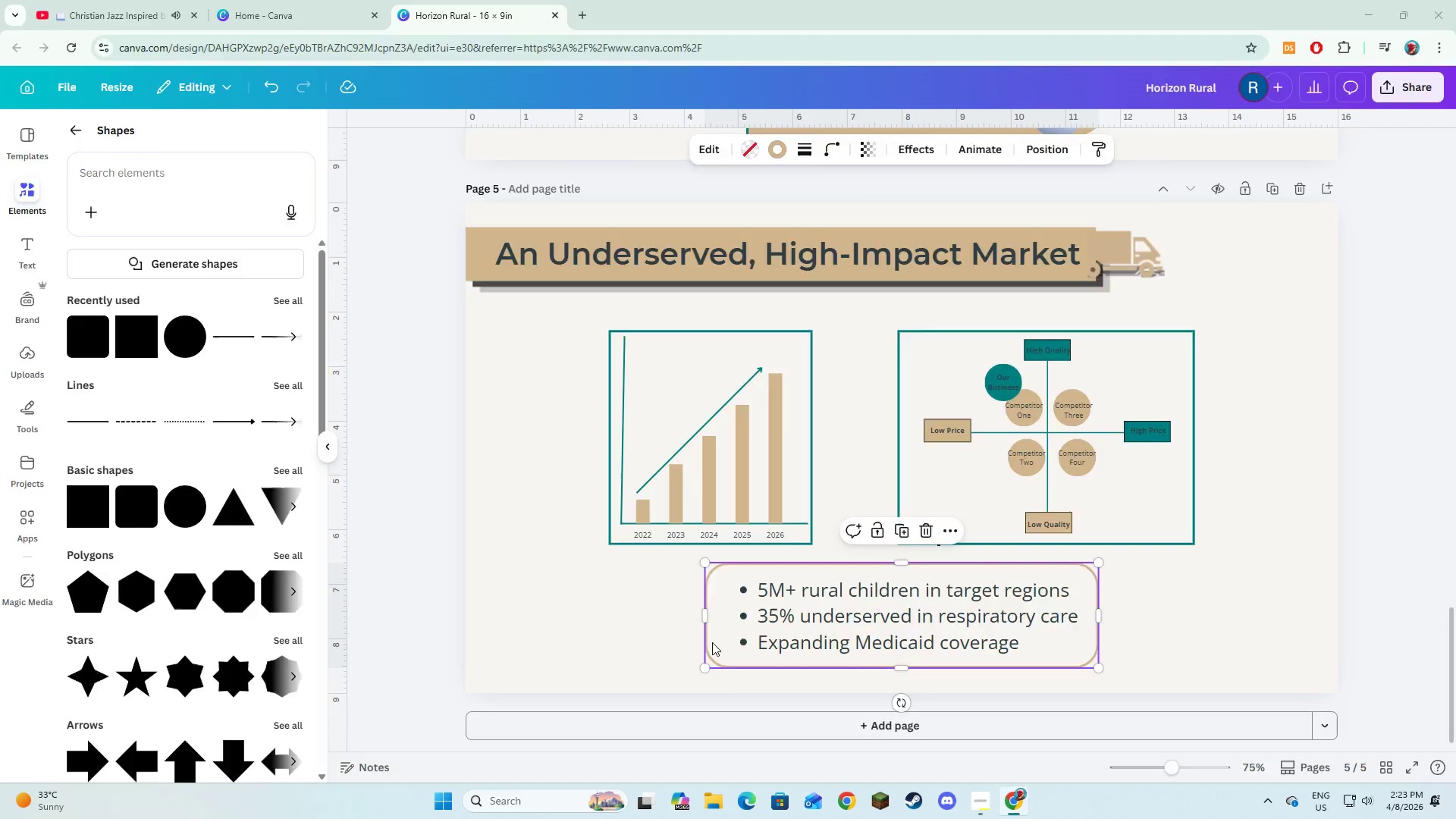 
key(Alt+Tab)